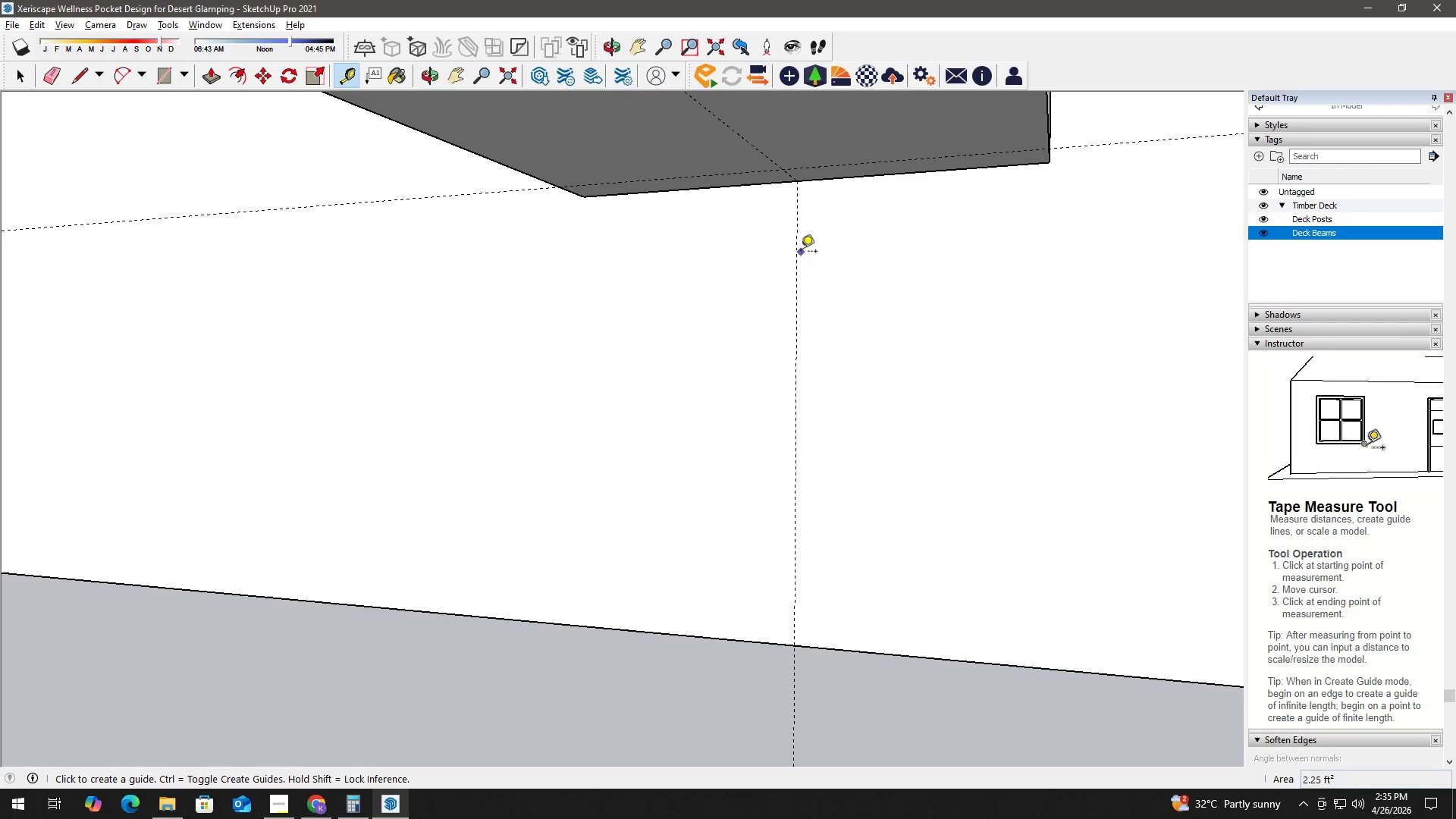 
left_click([799, 255])
 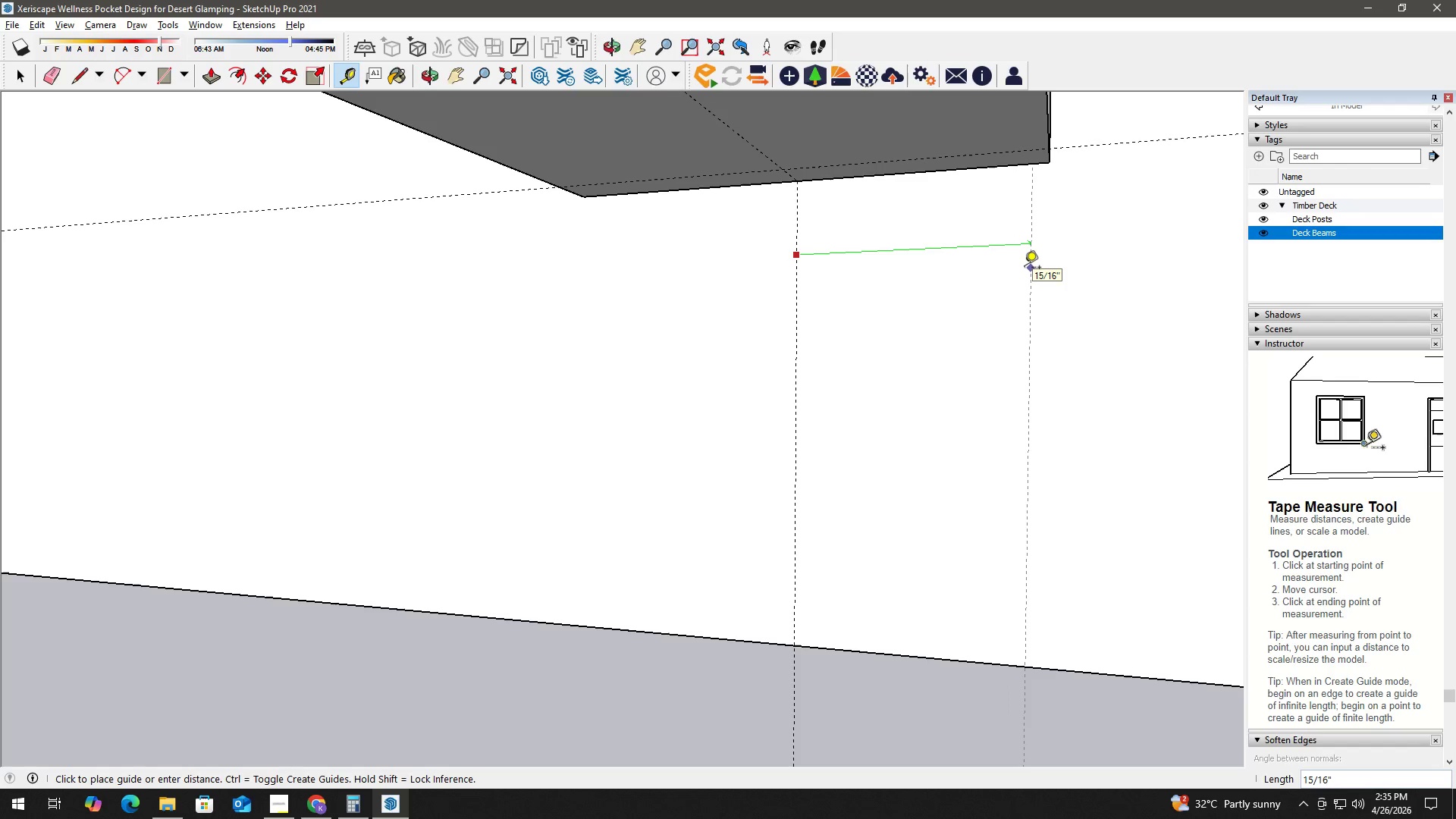 
key(Numpad2)
 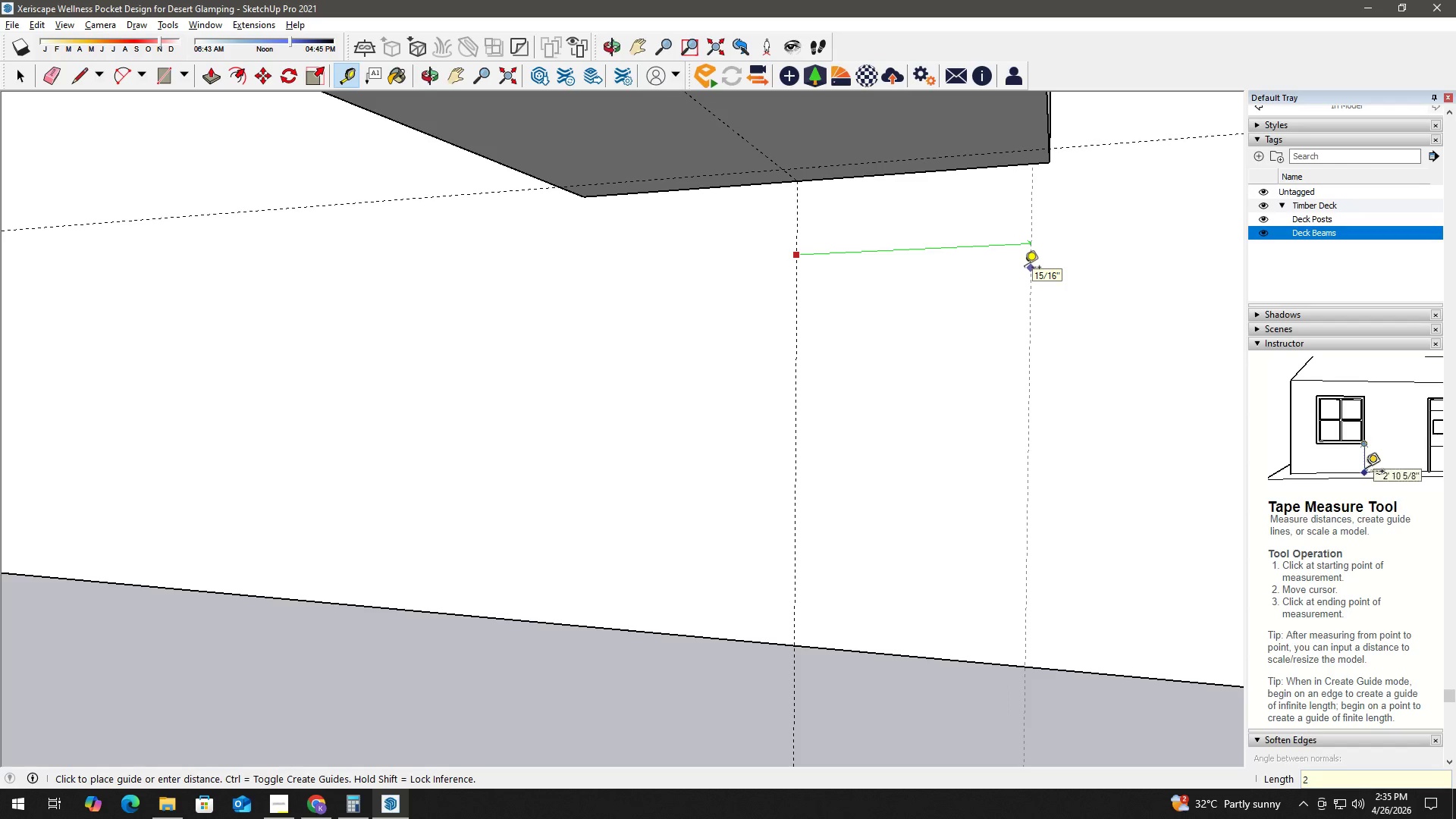 
key(Quote)
 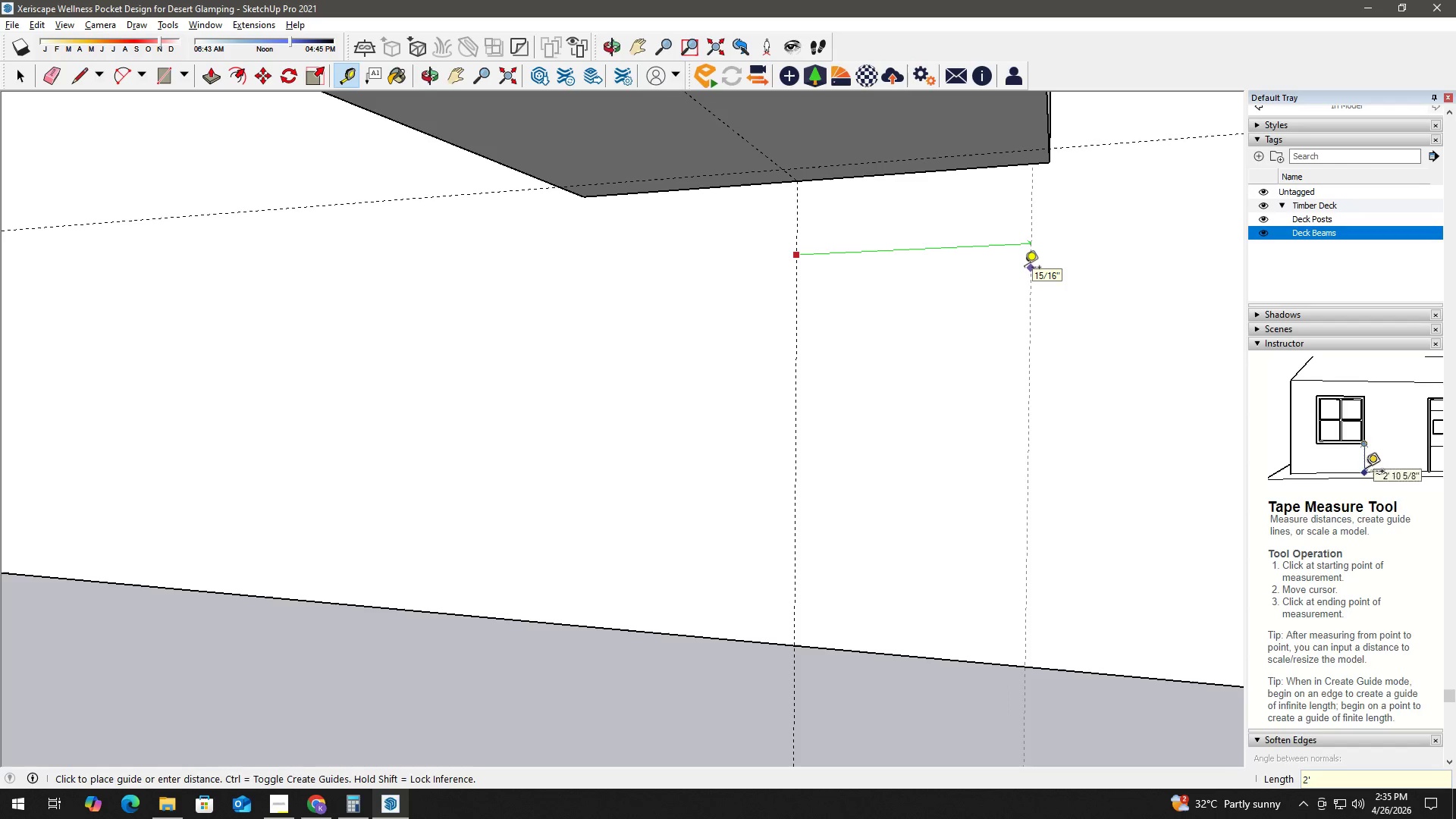 
key(NumpadEnter)
 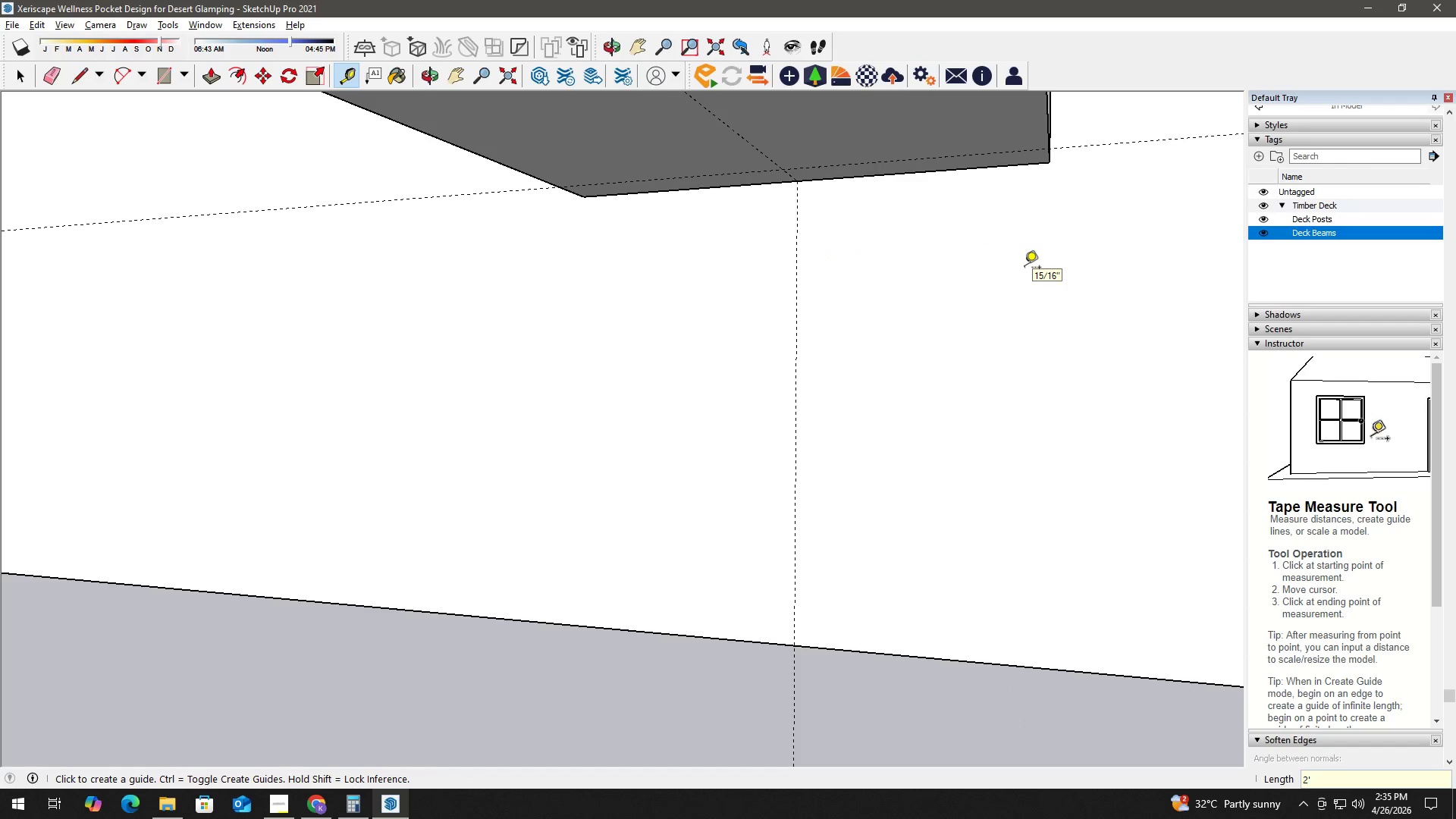 
key(Space)
 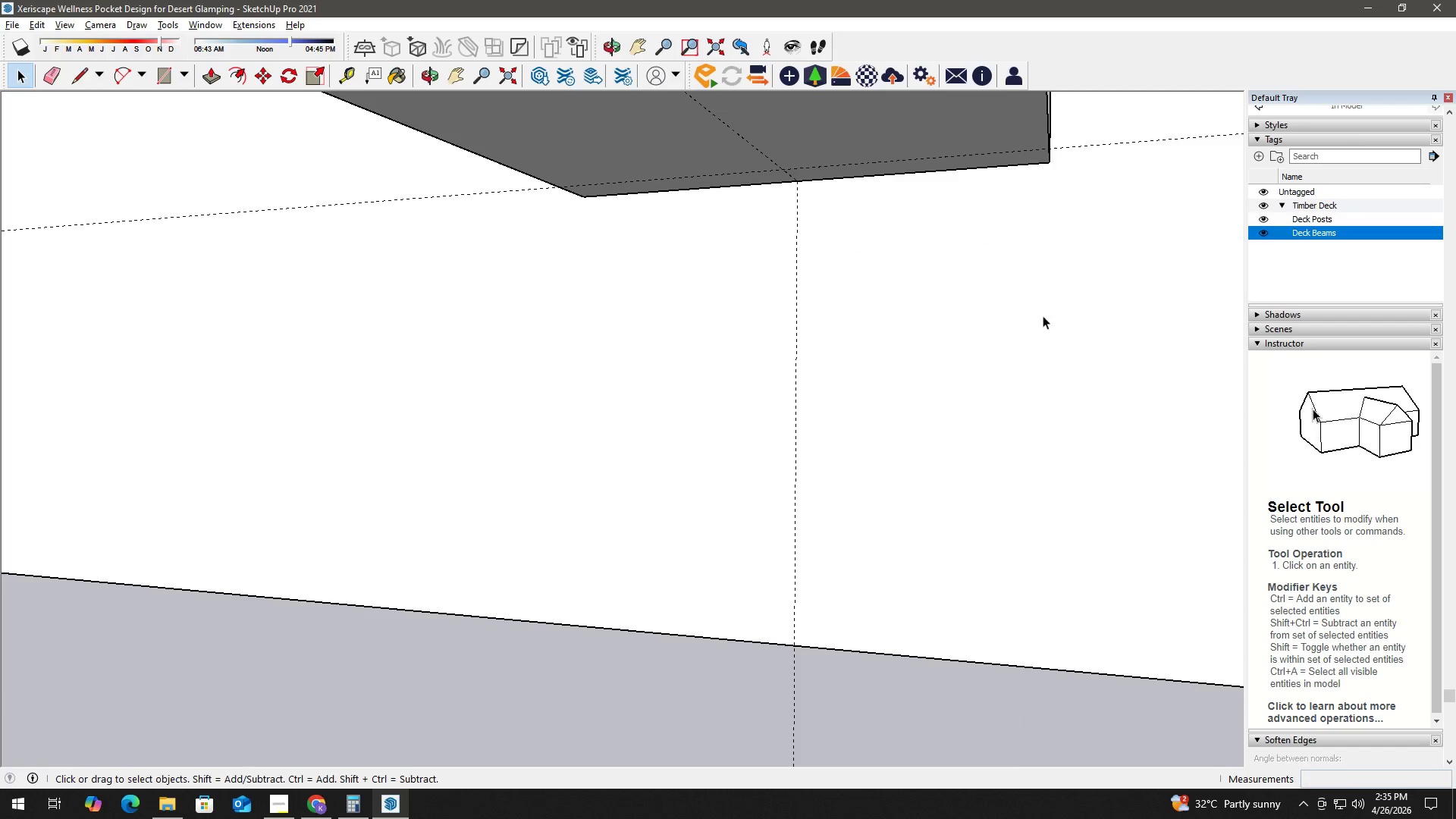 
key(H)
 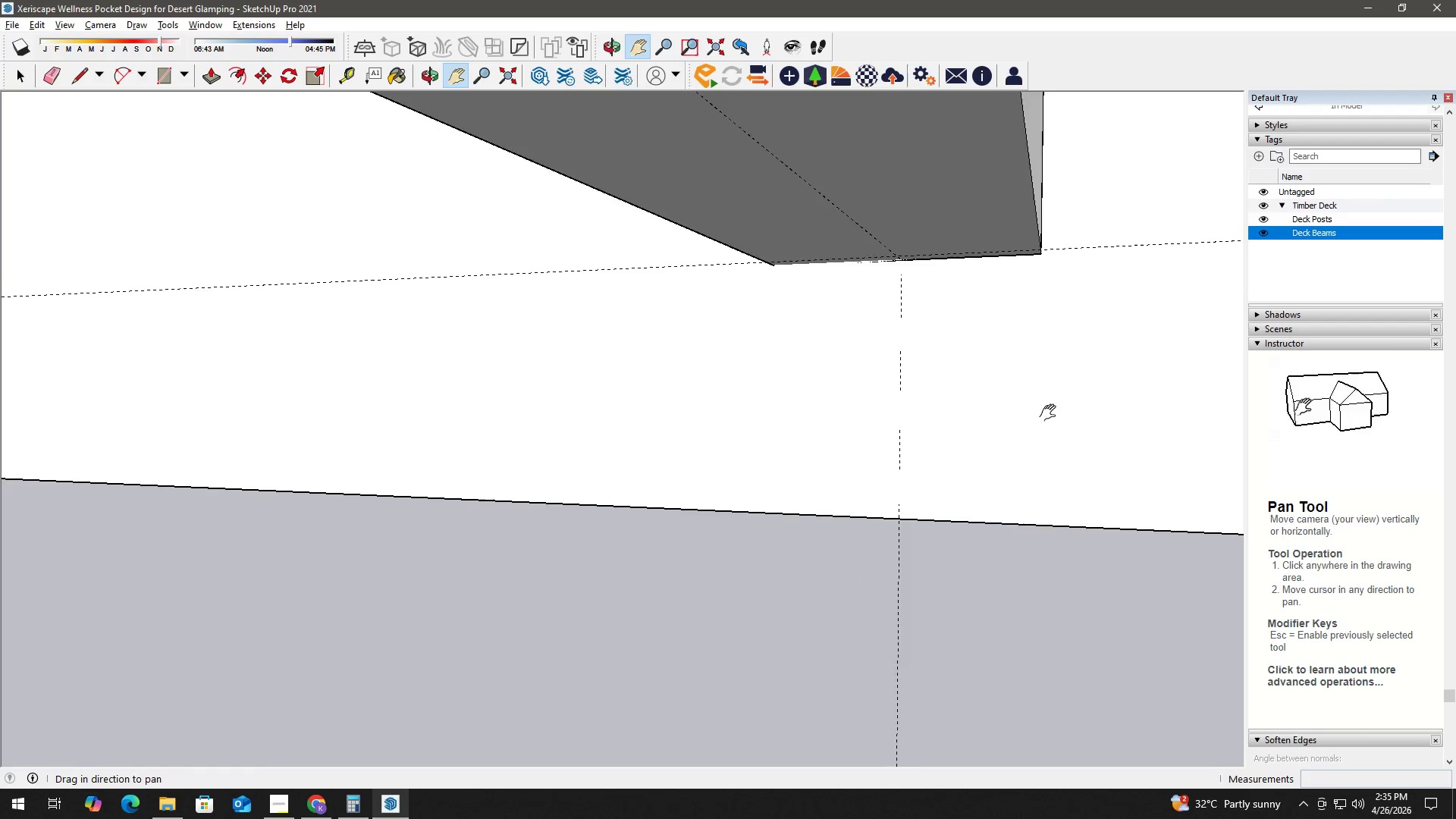 
left_click_drag(start_coordinate=[1052, 413], to_coordinate=[799, 415])
 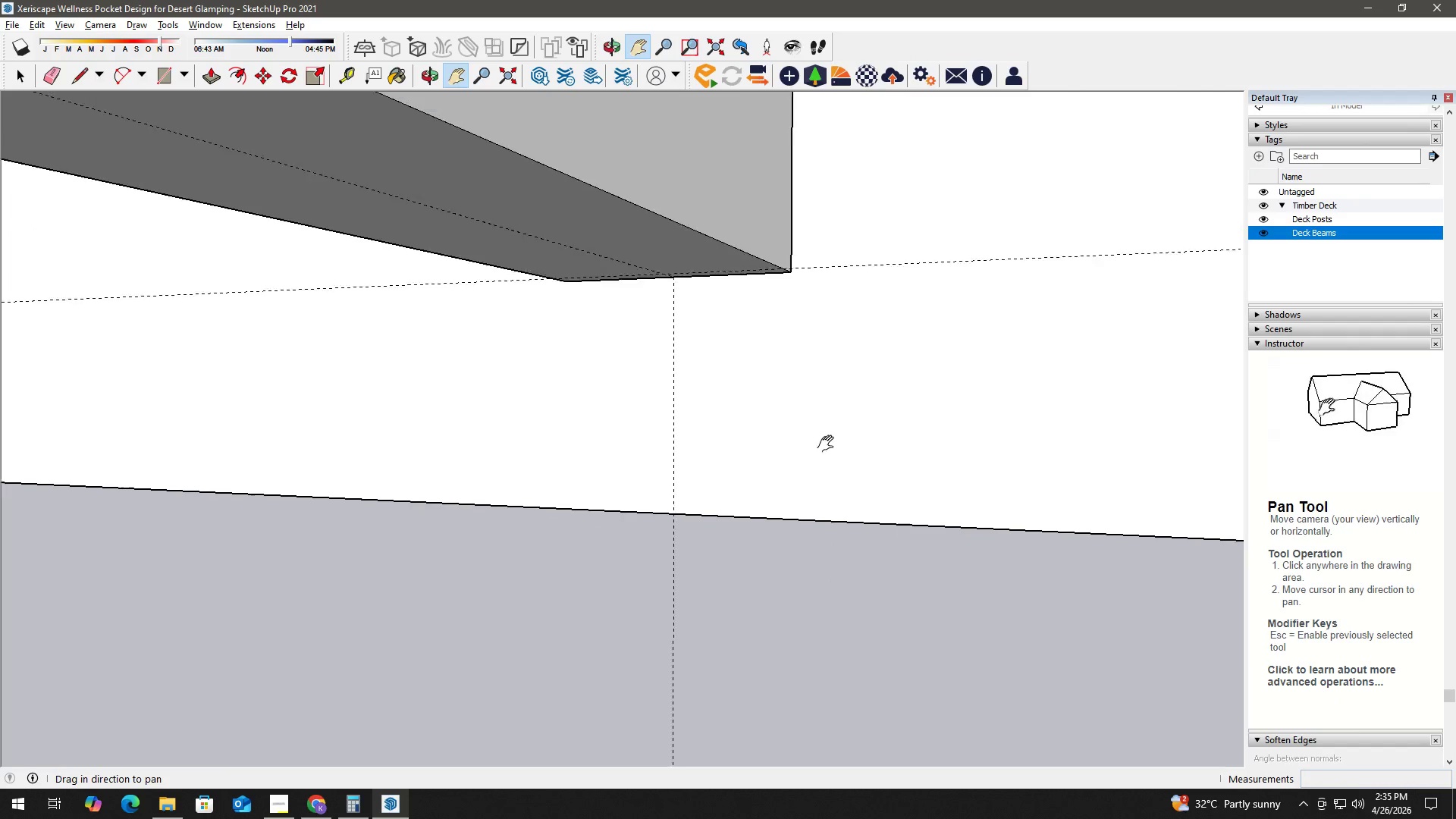 
scroll: coordinate [855, 391], scroll_direction: down, amount: 11.0
 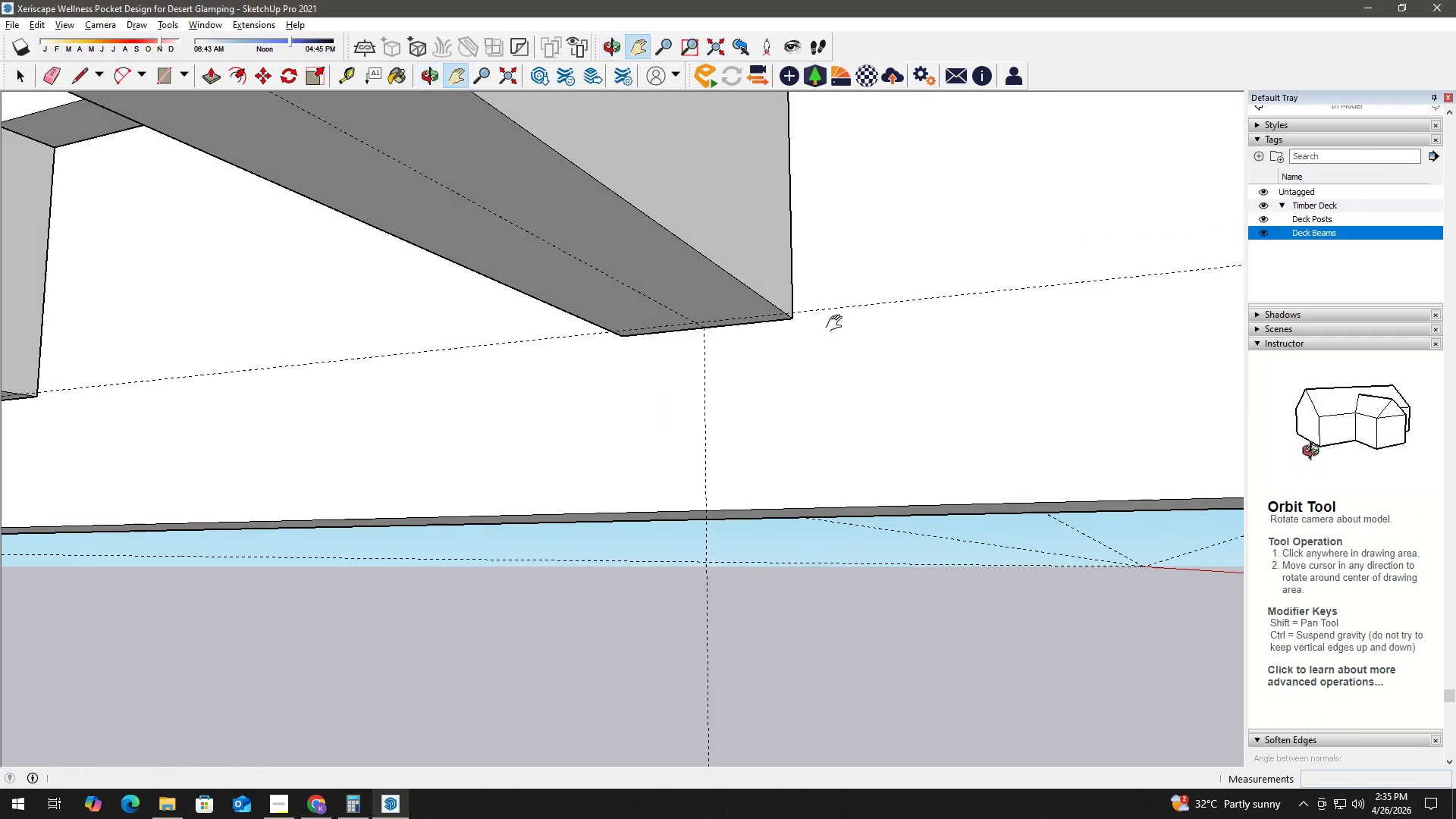 
key(E)
 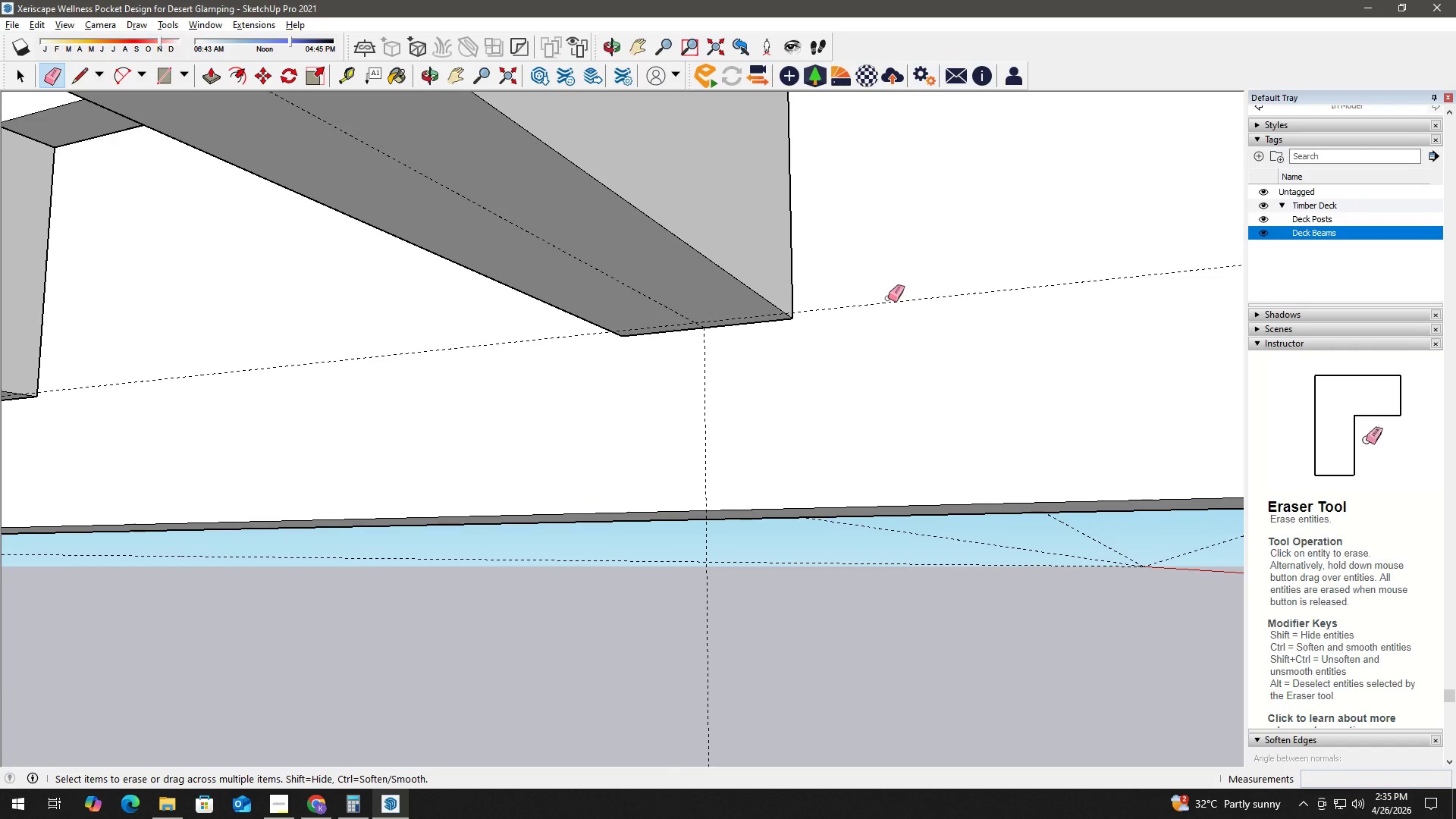 
left_click_drag(start_coordinate=[888, 298], to_coordinate=[888, 309])
 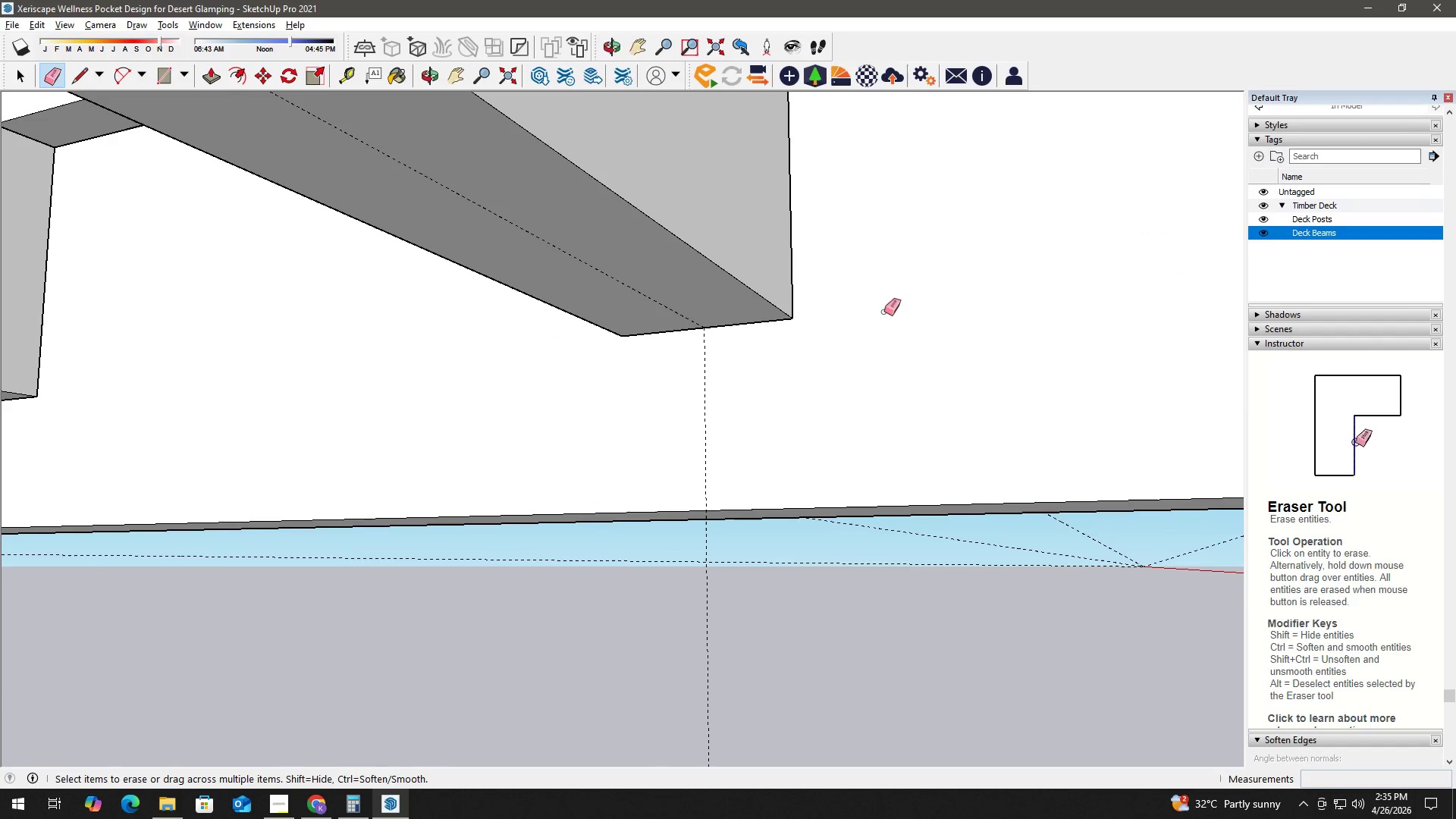 
key(Space)
 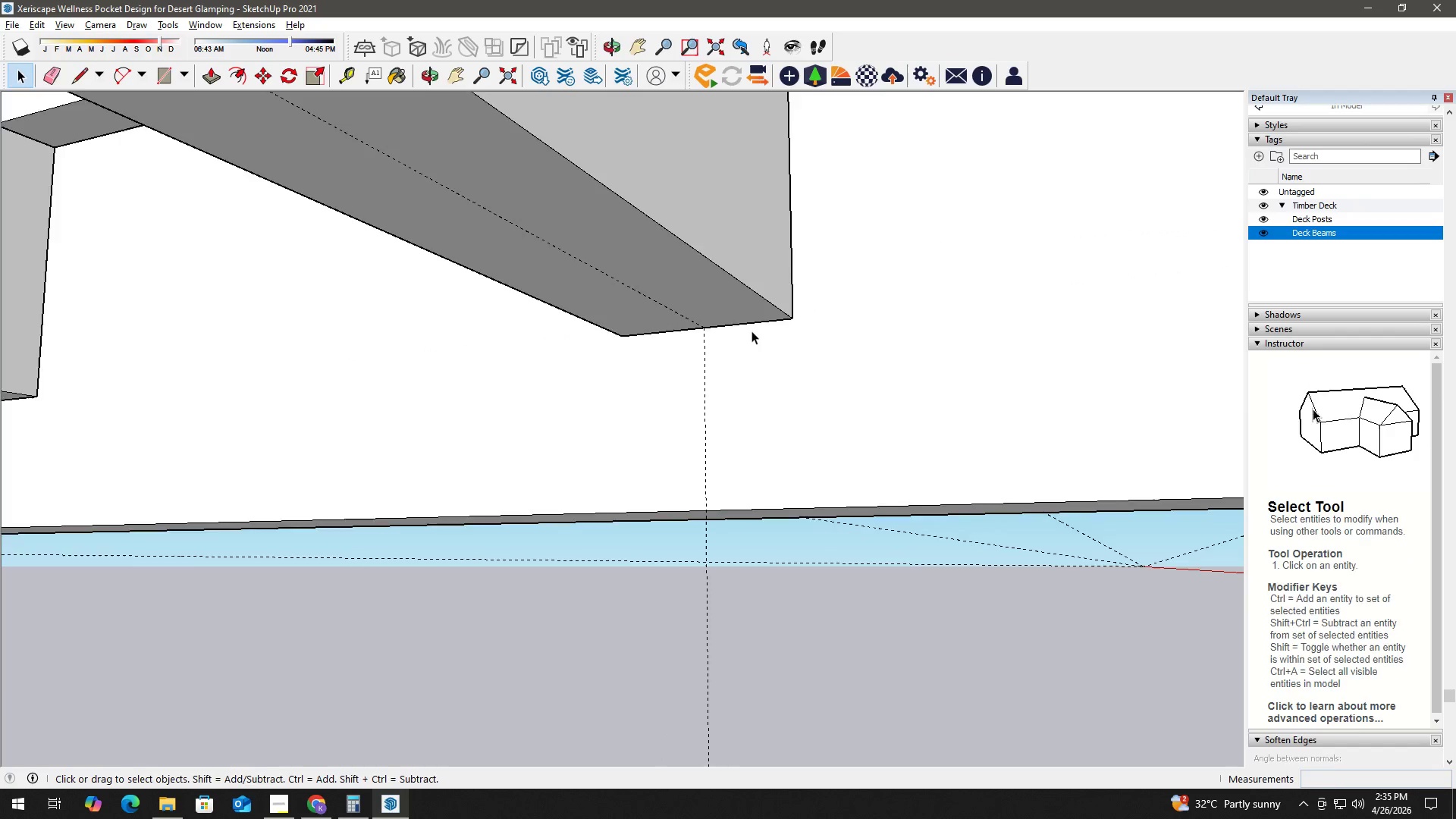 
key(T)
 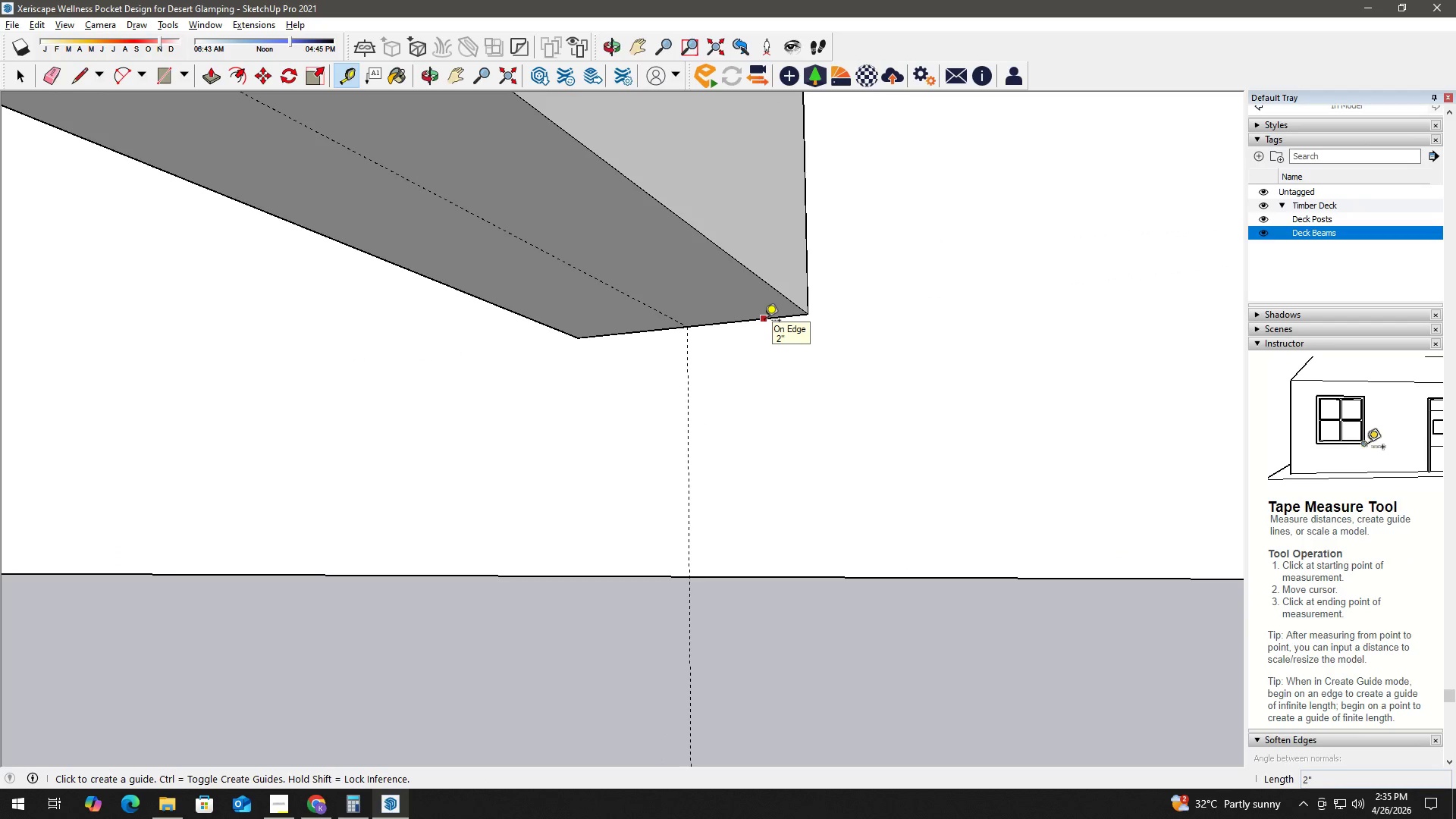 
scroll: coordinate [752, 331], scroll_direction: up, amount: 3.0
 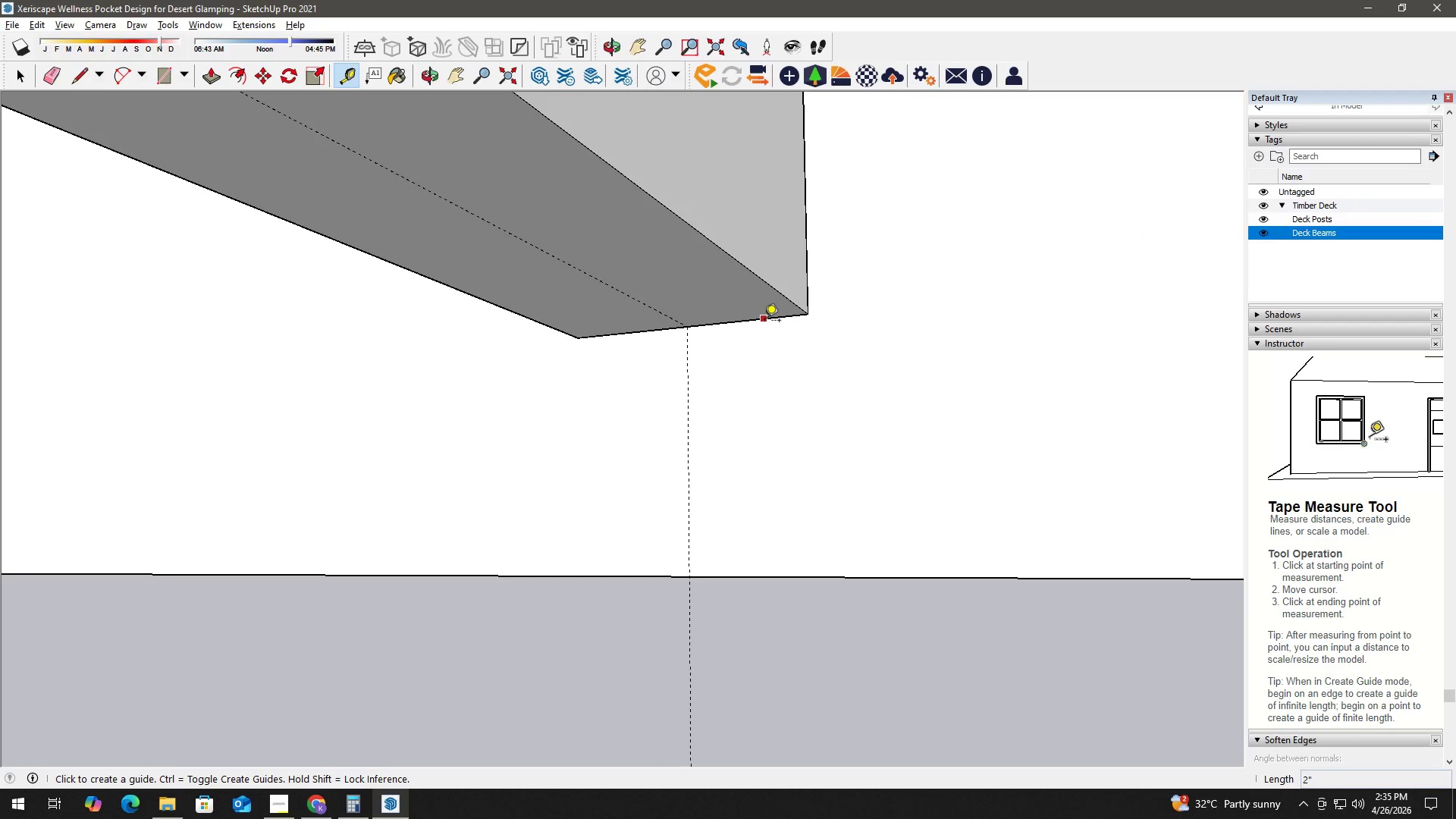 
left_click([764, 322])
 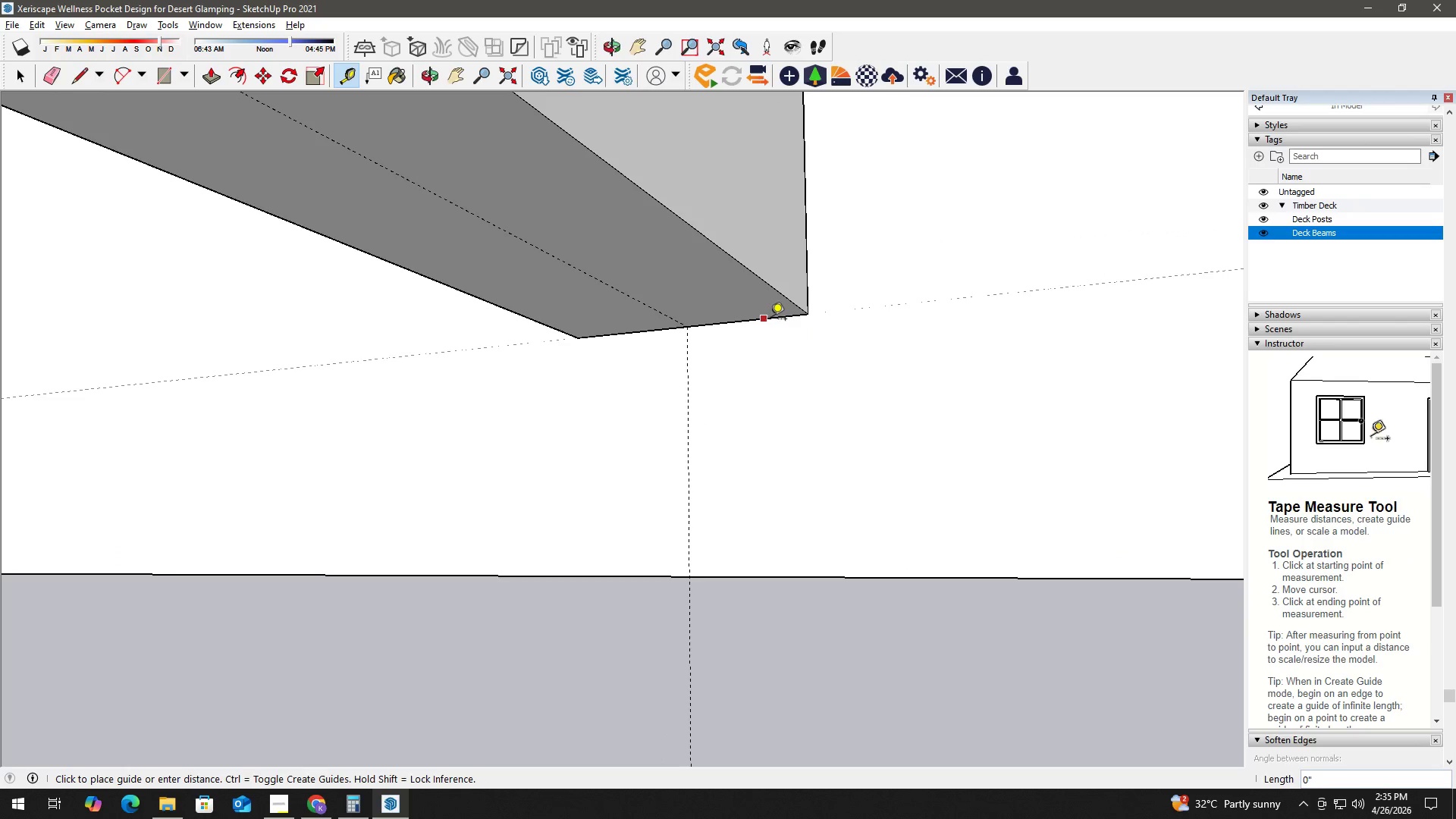 
left_click([770, 320])
 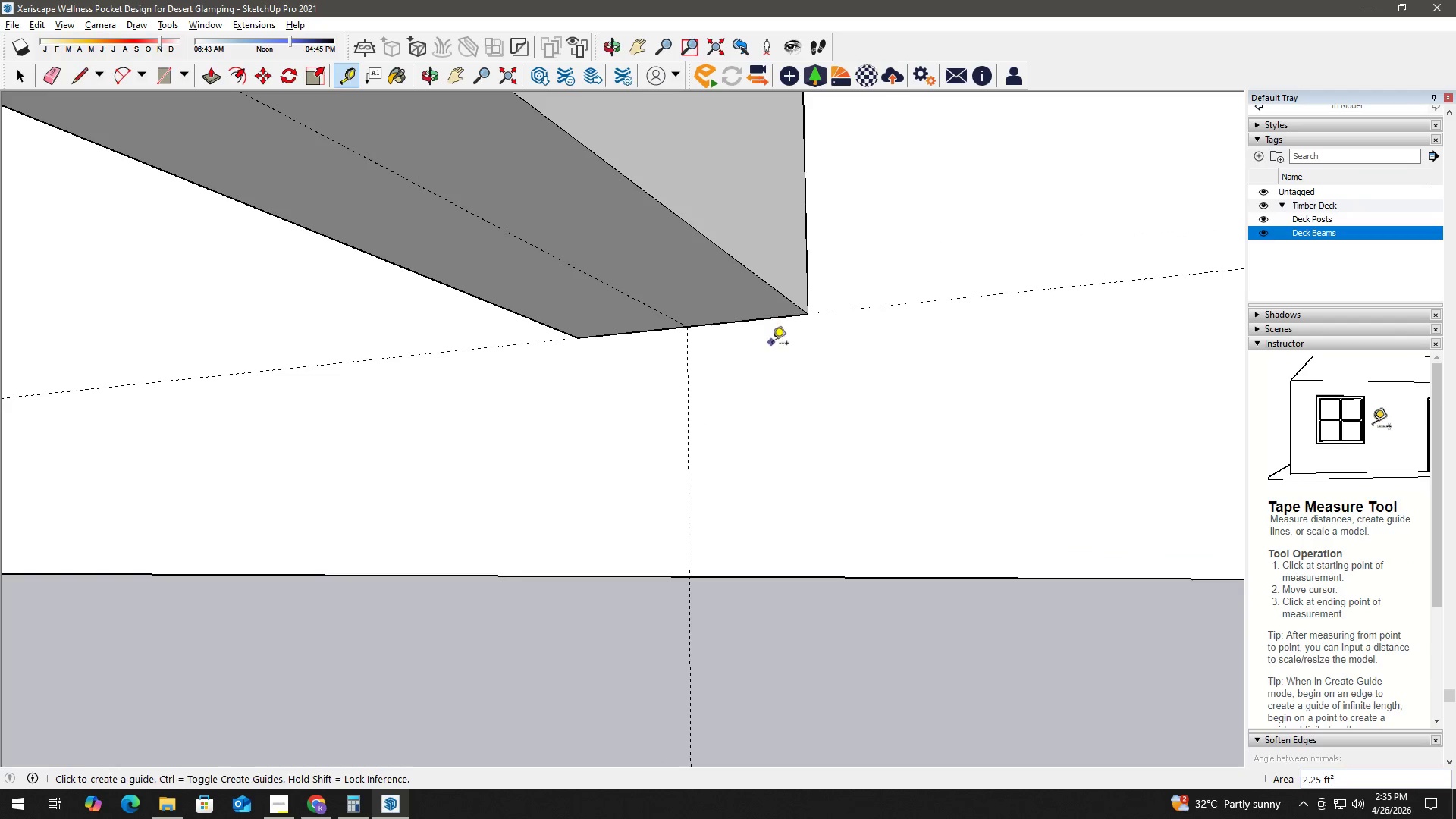 
key(Space)
 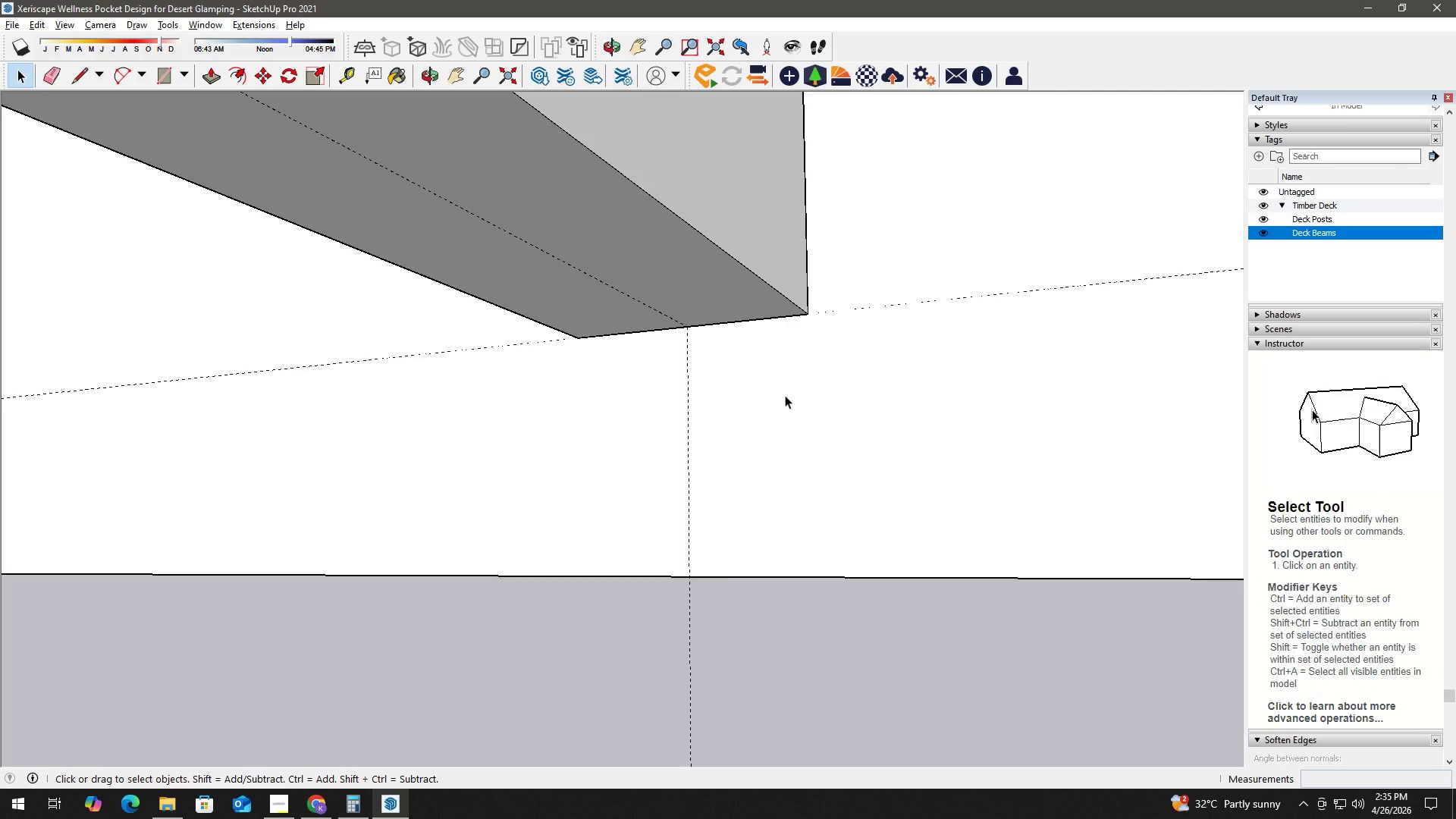 
key(H)
 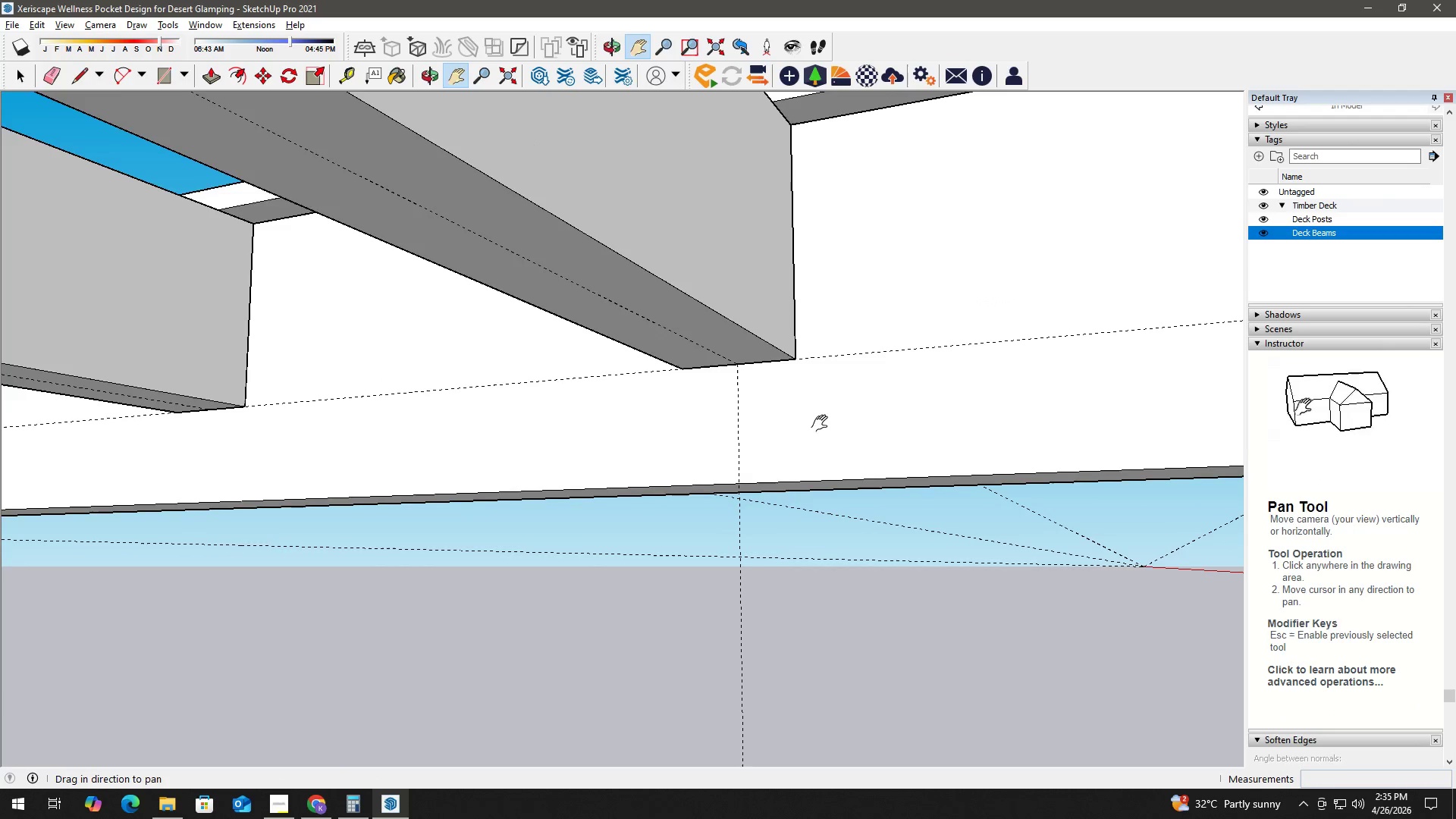 
left_click_drag(start_coordinate=[827, 425], to_coordinate=[689, 438])
 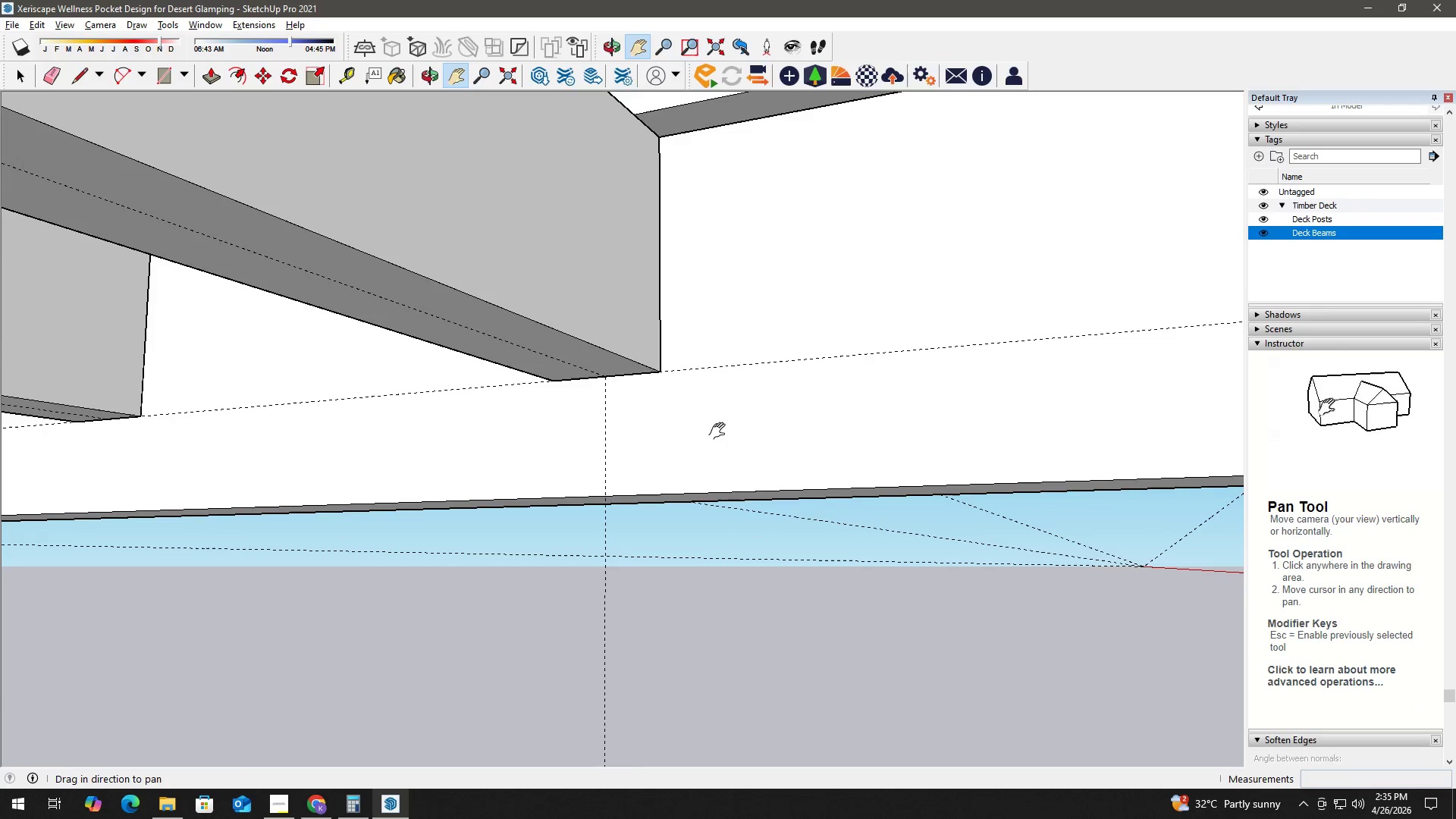 
scroll: coordinate [749, 362], scroll_direction: down, amount: 15.0
 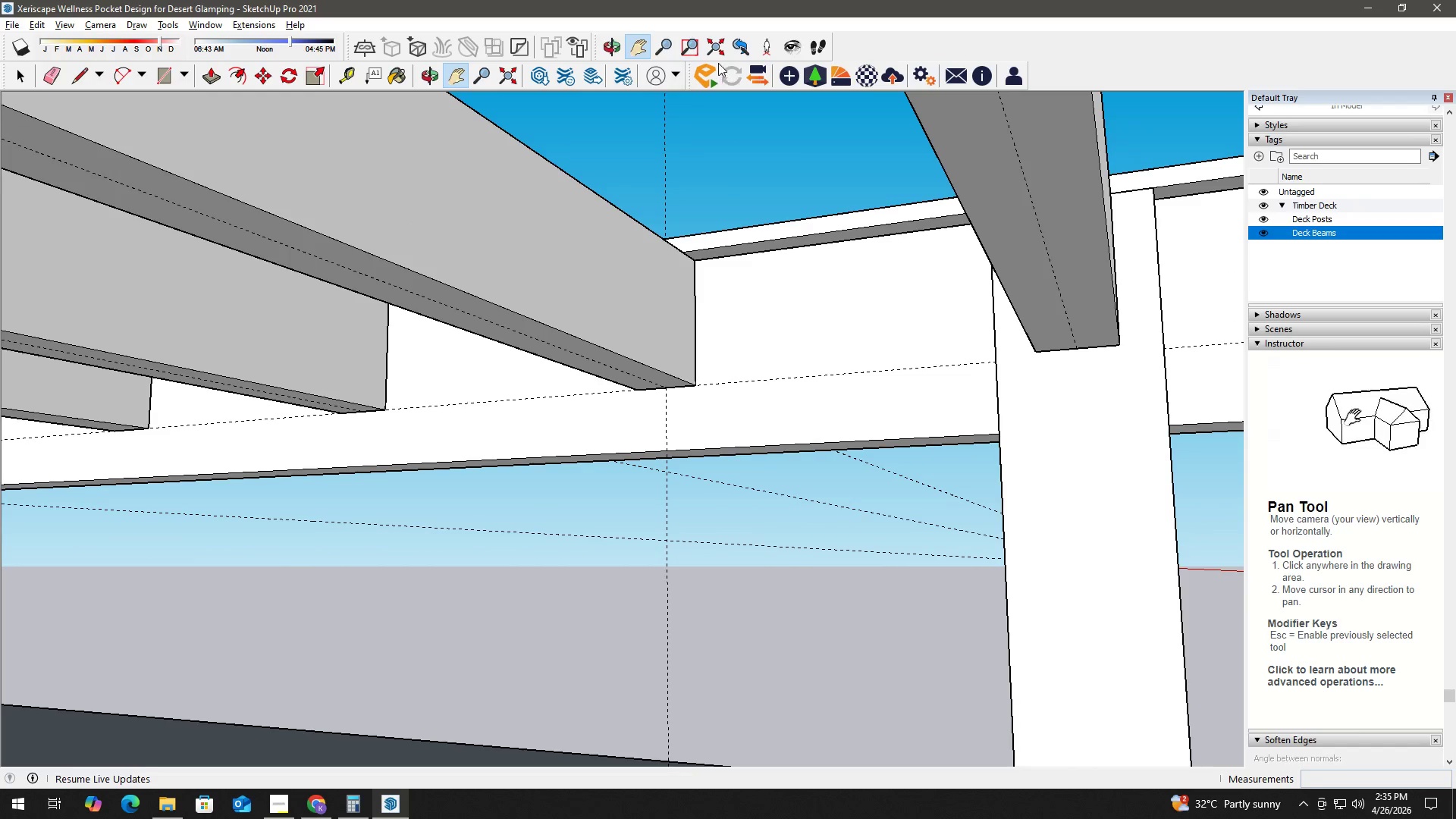 
left_click([718, 57])
 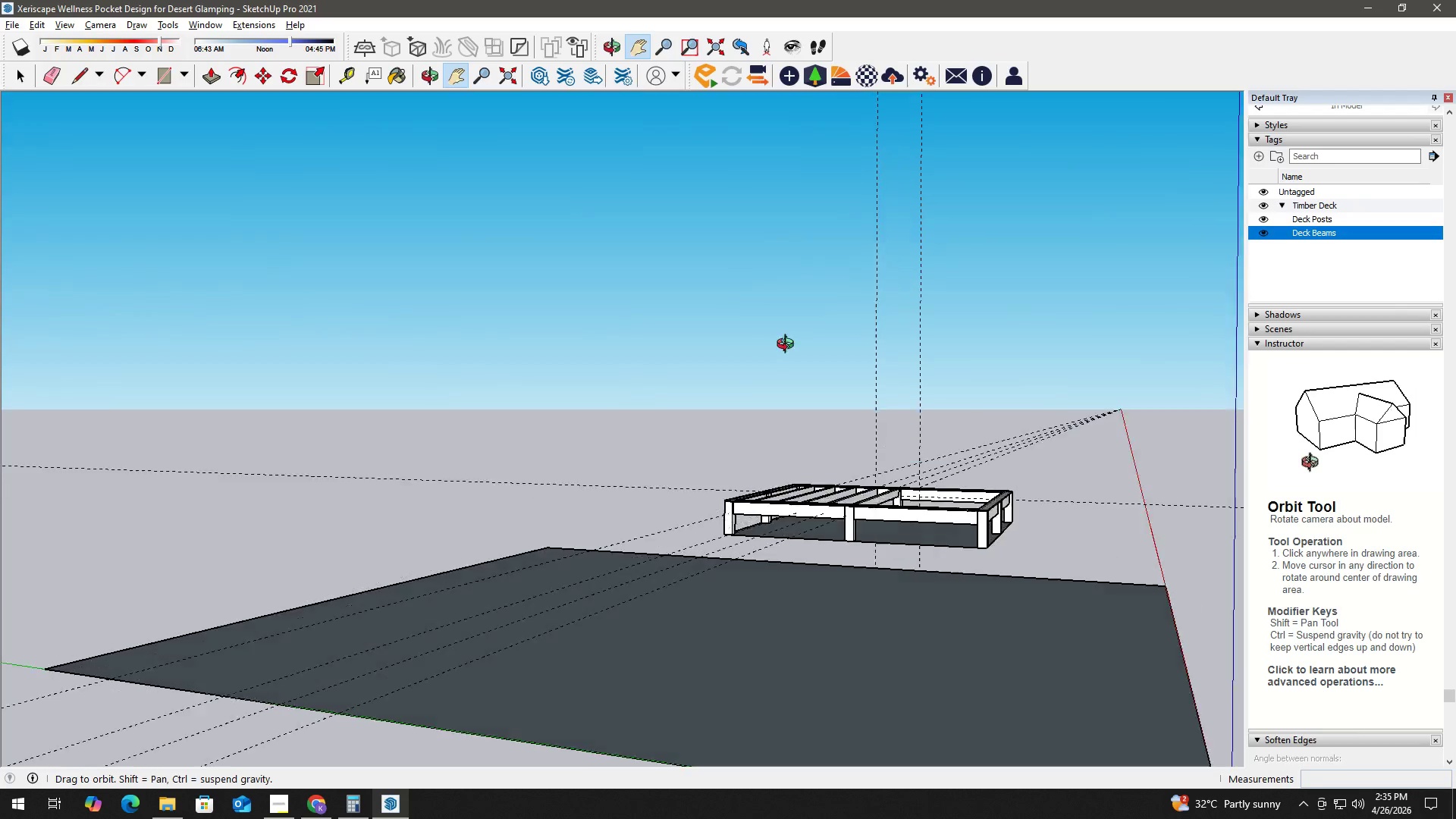 
scroll: coordinate [853, 429], scroll_direction: up, amount: 22.0
 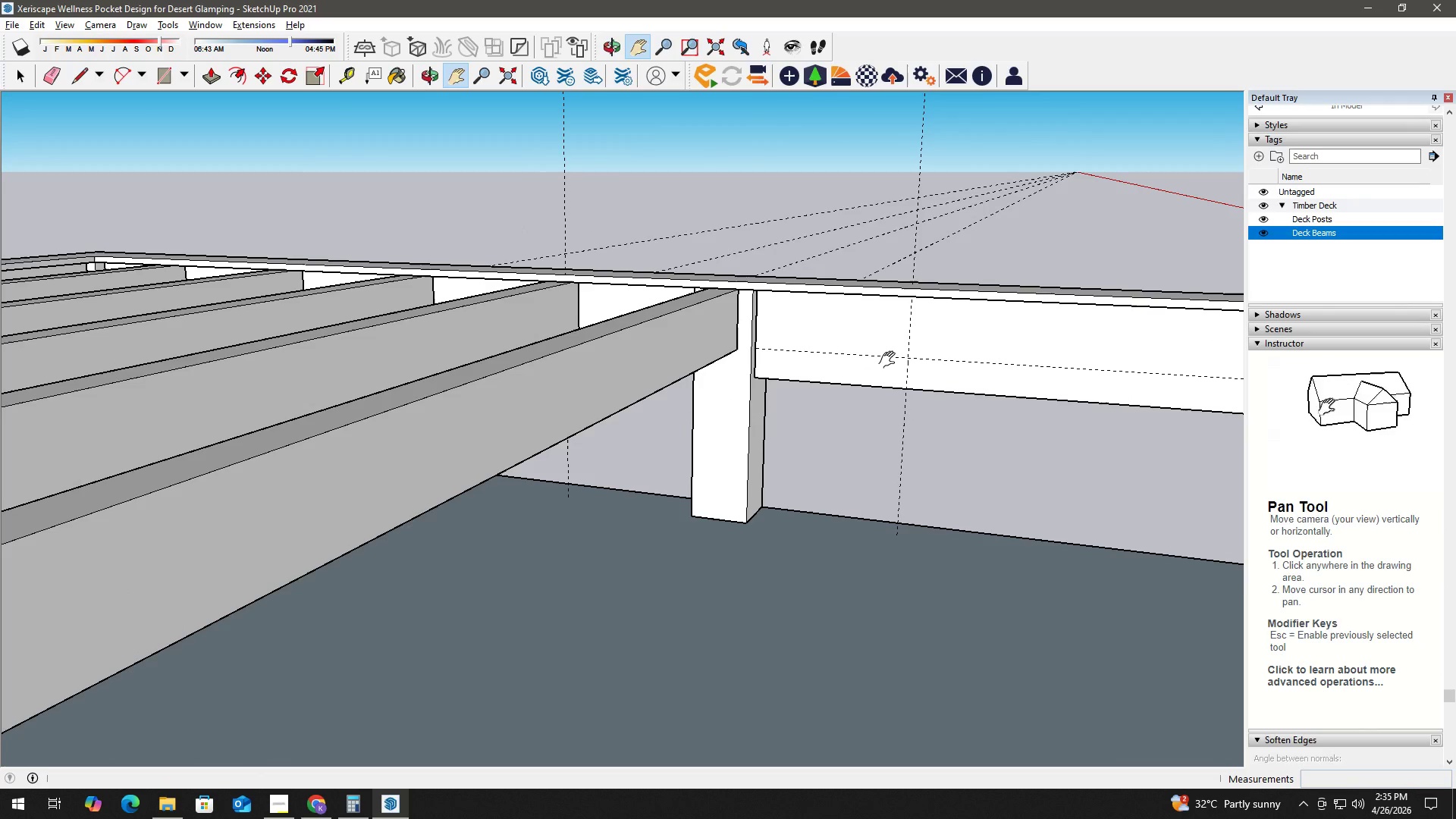 
hold_key(key=H, duration=14.2)
 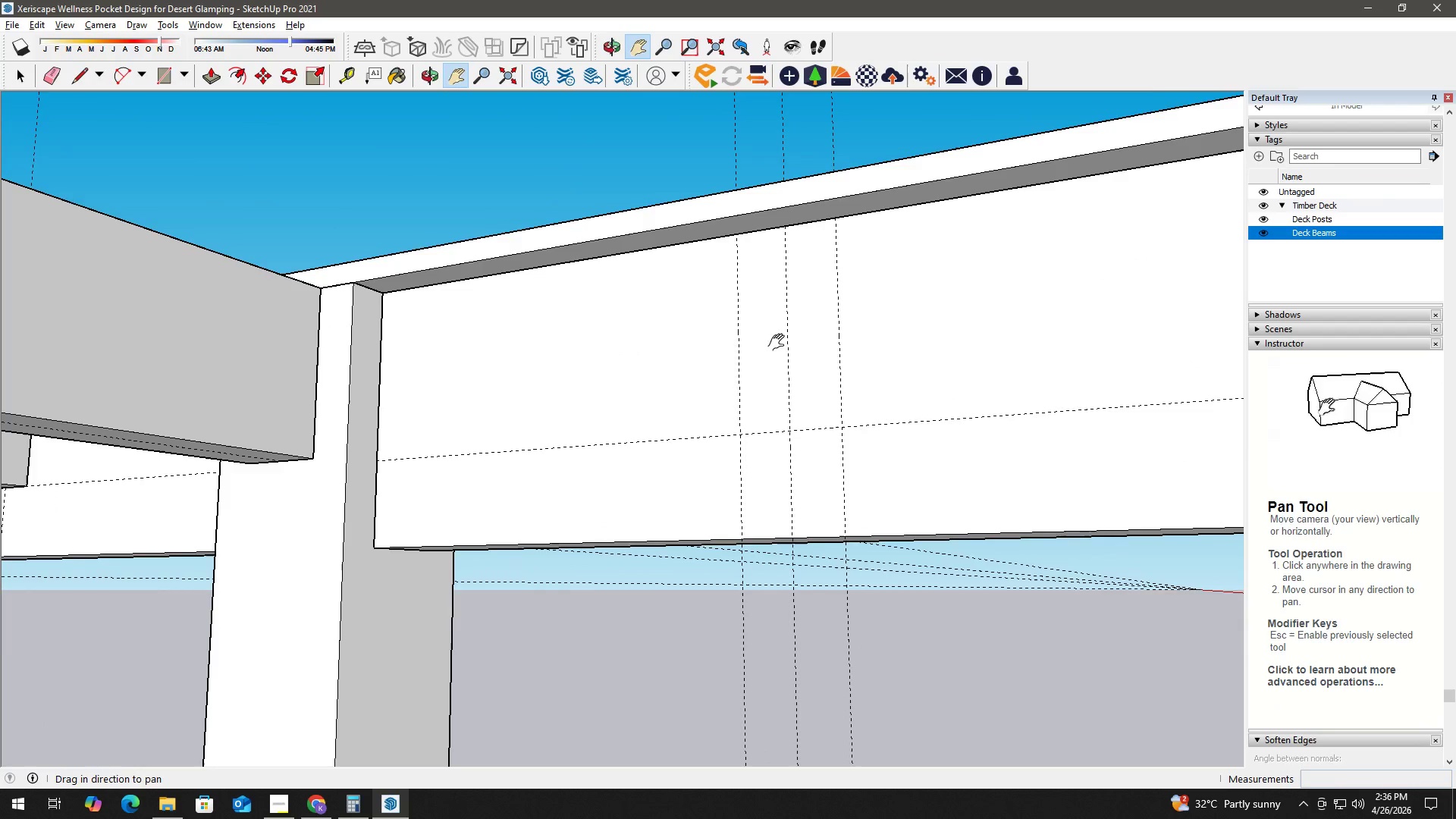 
left_click_drag(start_coordinate=[891, 356], to_coordinate=[849, 370])
 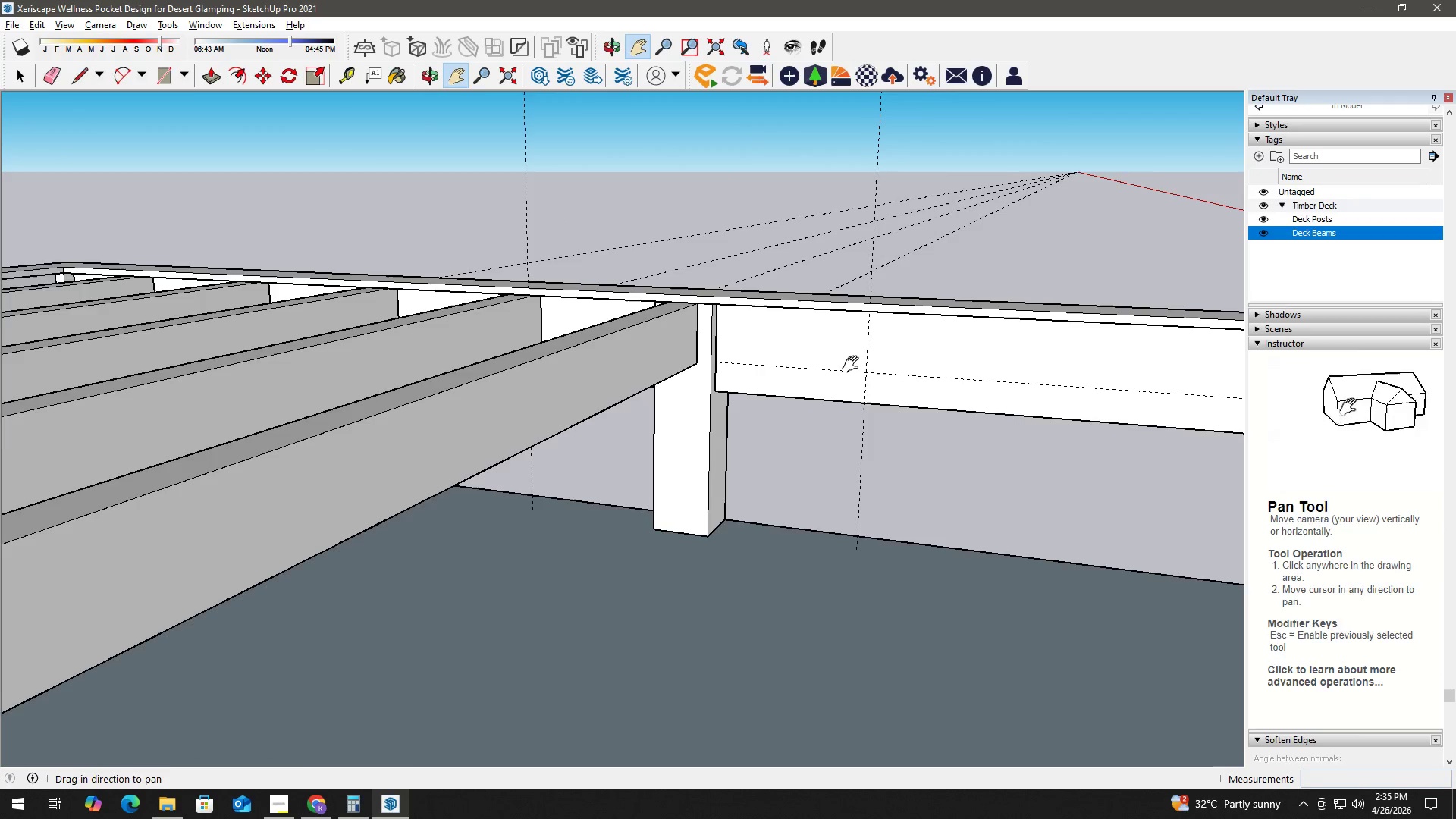 
key(Space)
 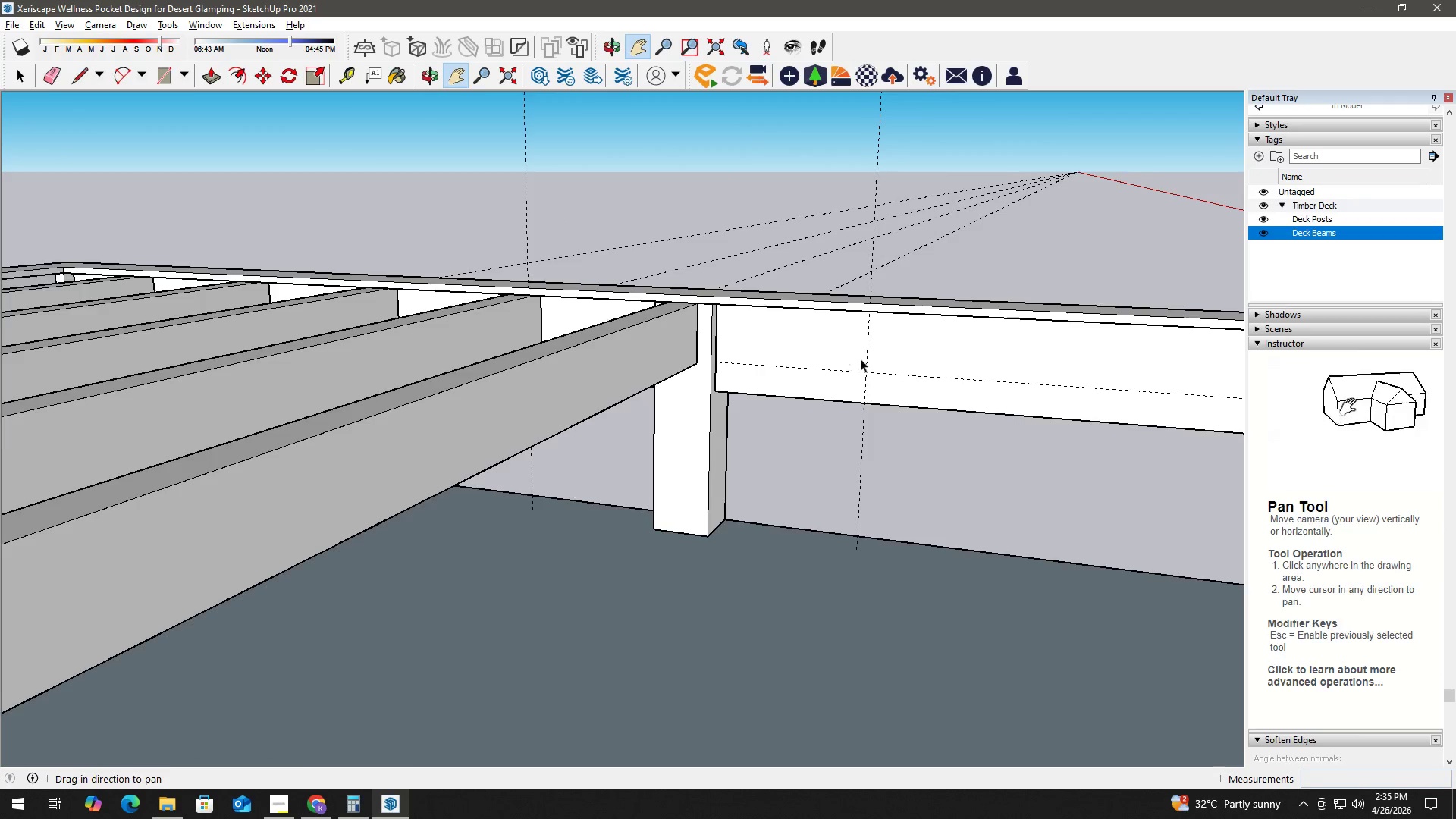 
key(T)
 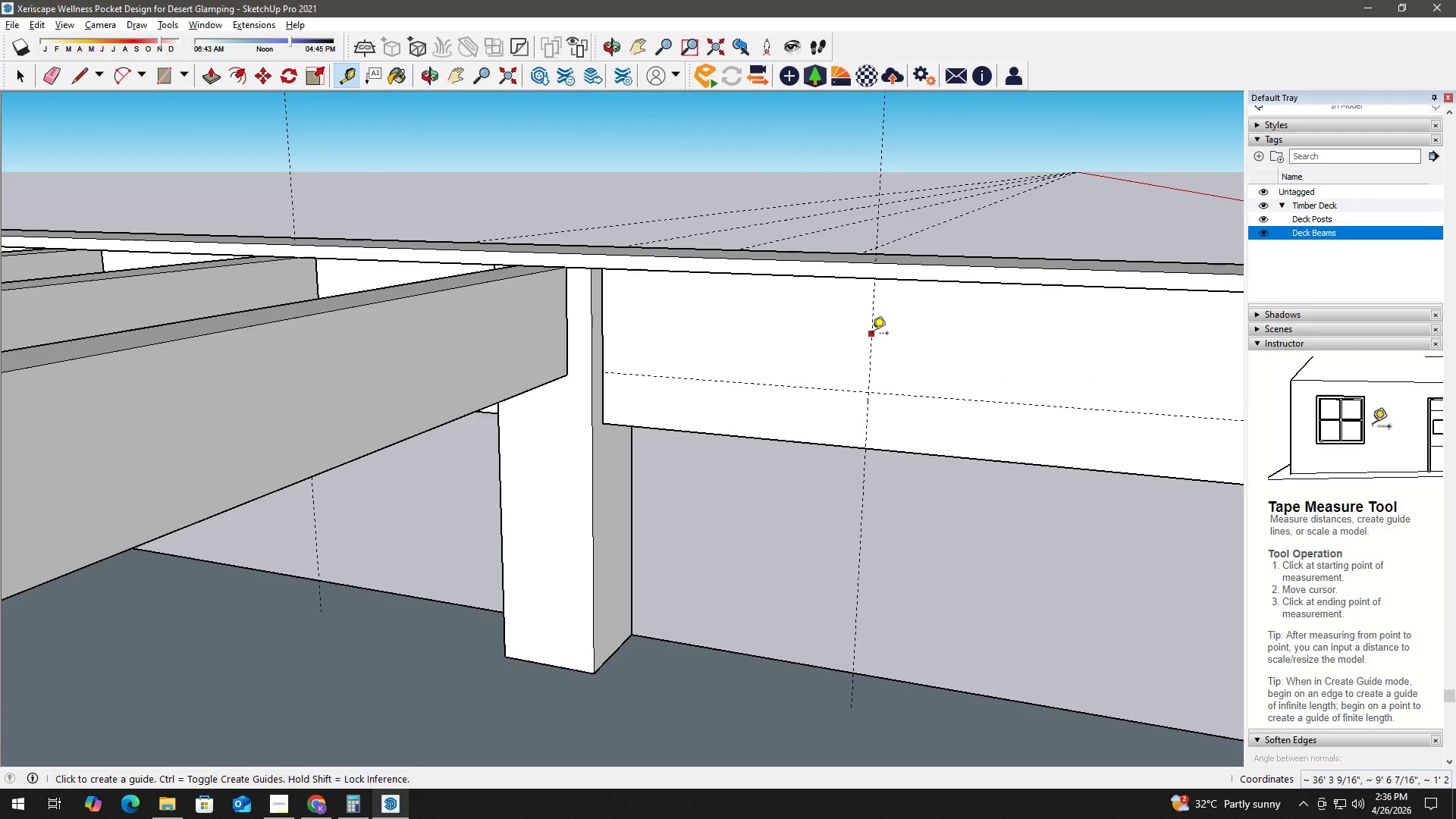 
scroll: coordinate [866, 337], scroll_direction: up, amount: 6.0
 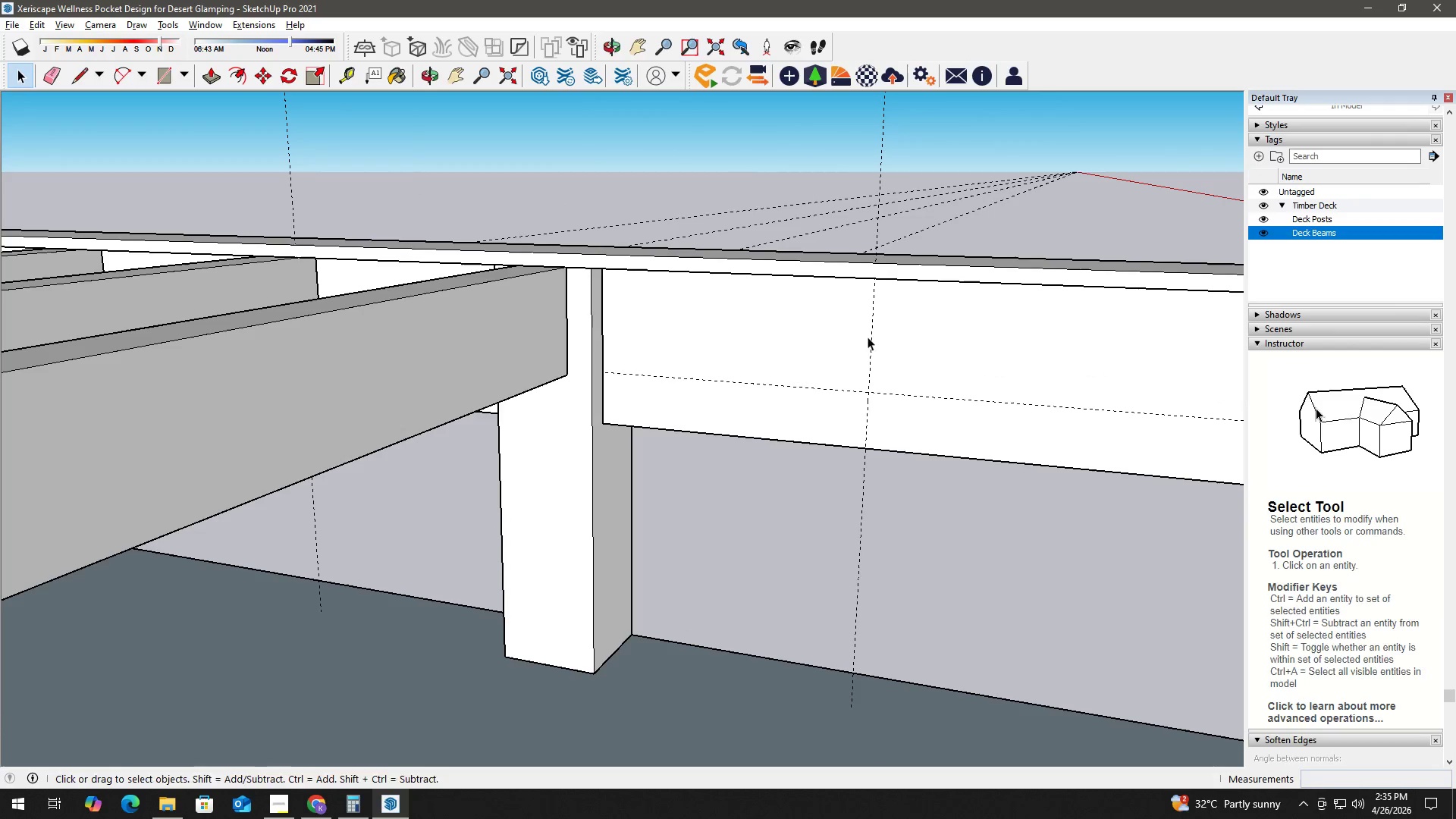 
left_click([872, 334])
 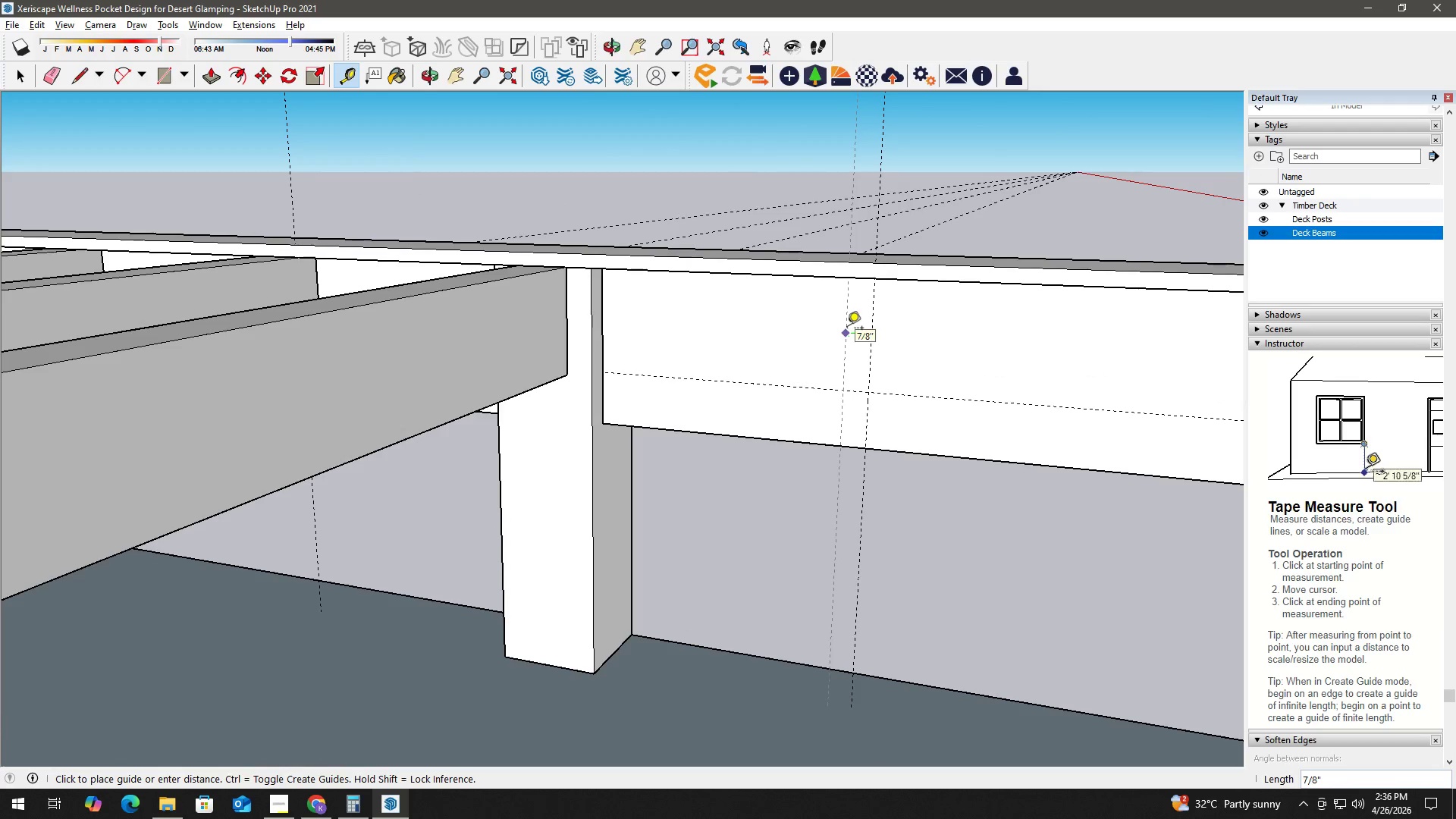 
key(Numpad1)
 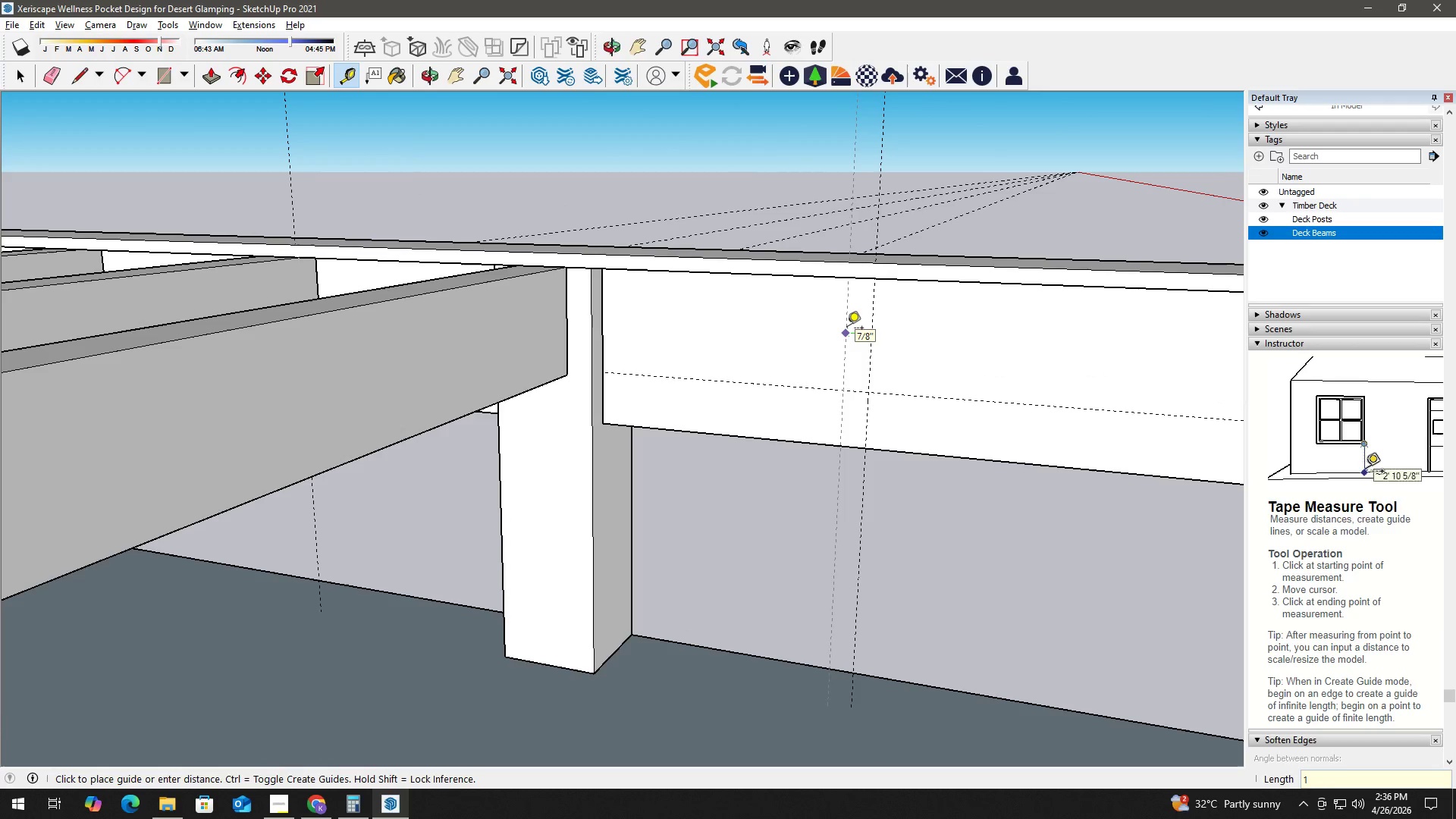 
key(NumpadEnter)
 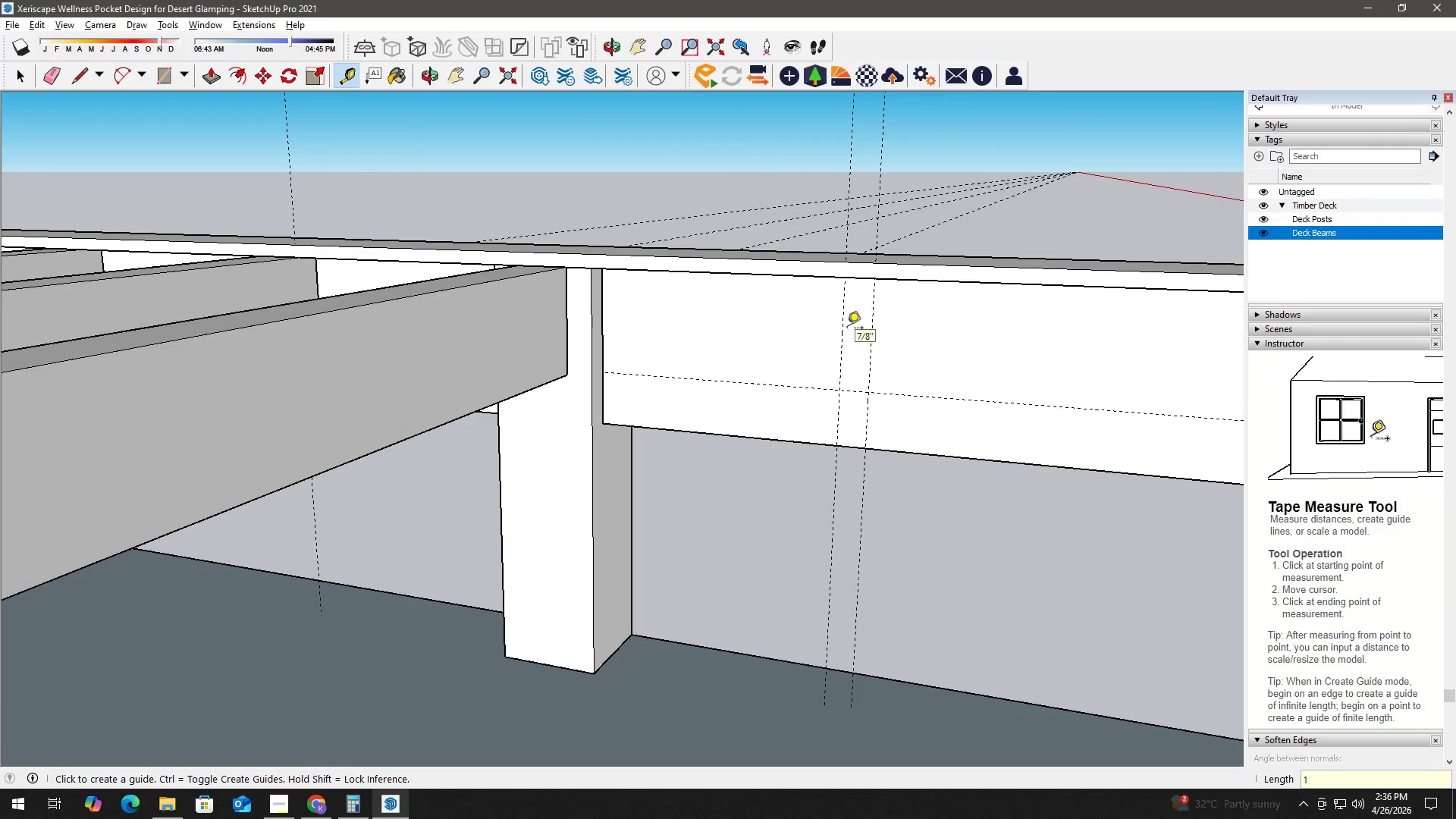 
key(Space)
 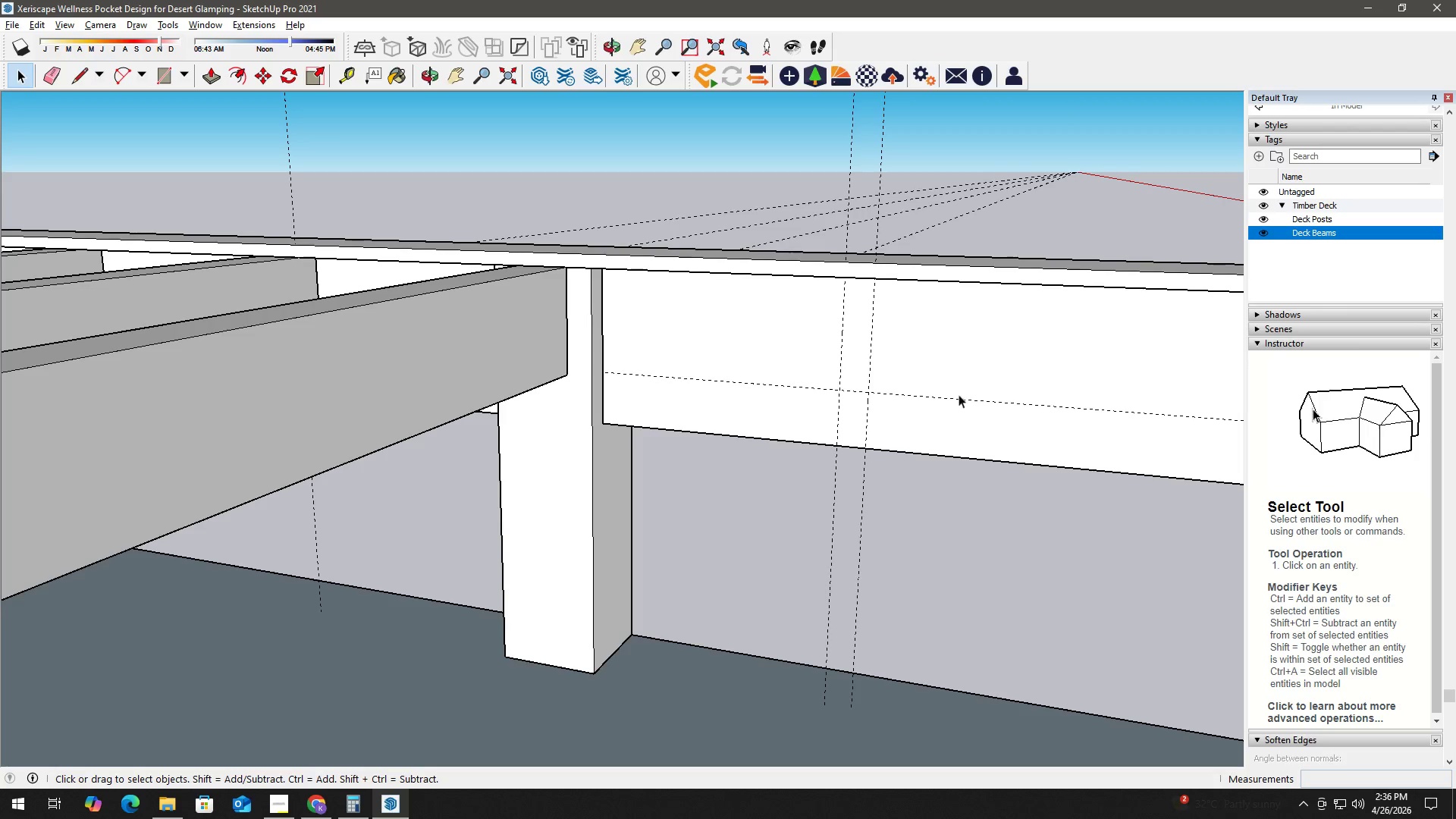 
scroll: coordinate [954, 401], scroll_direction: up, amount: 3.0
 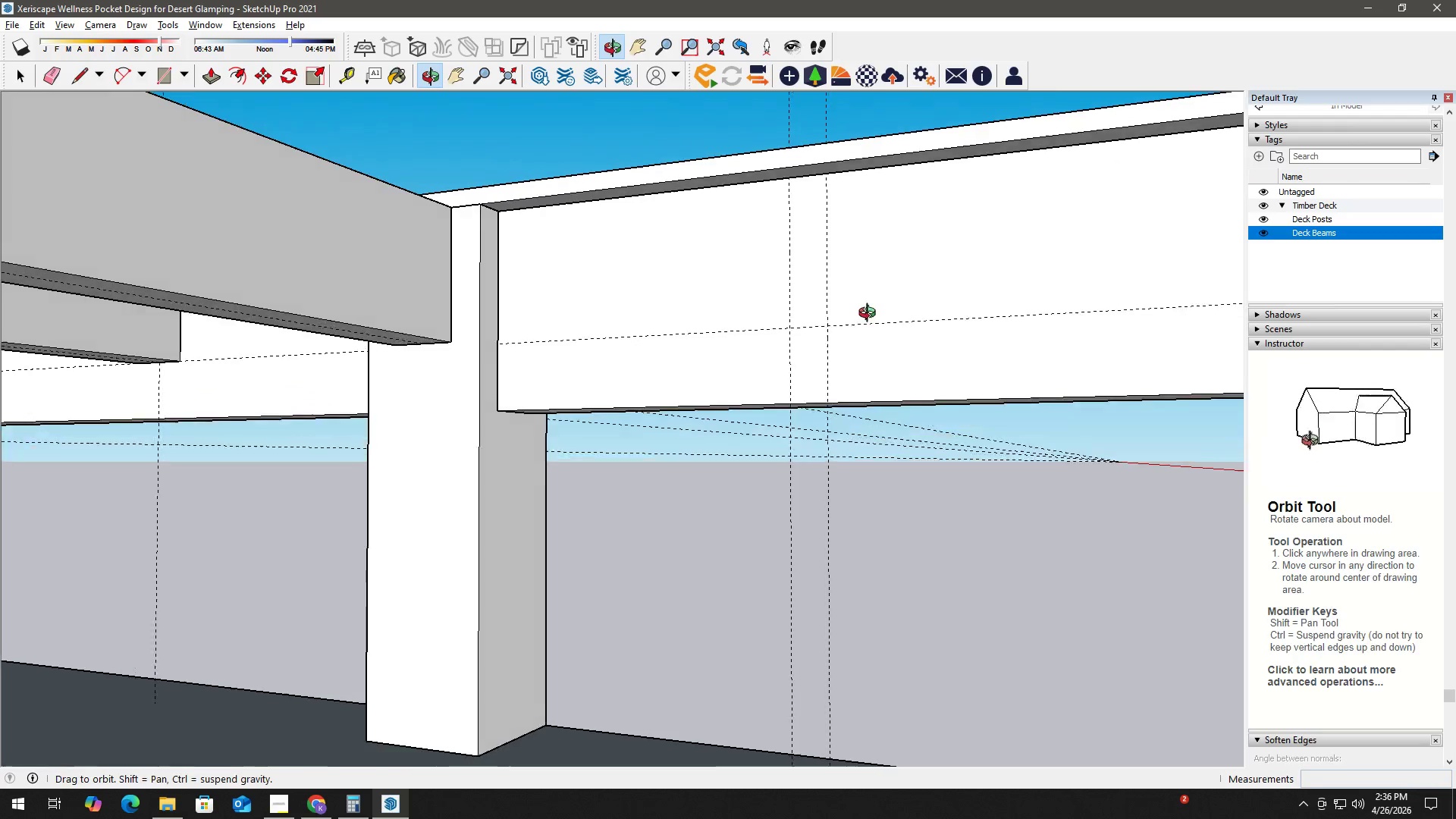 
key(T)
 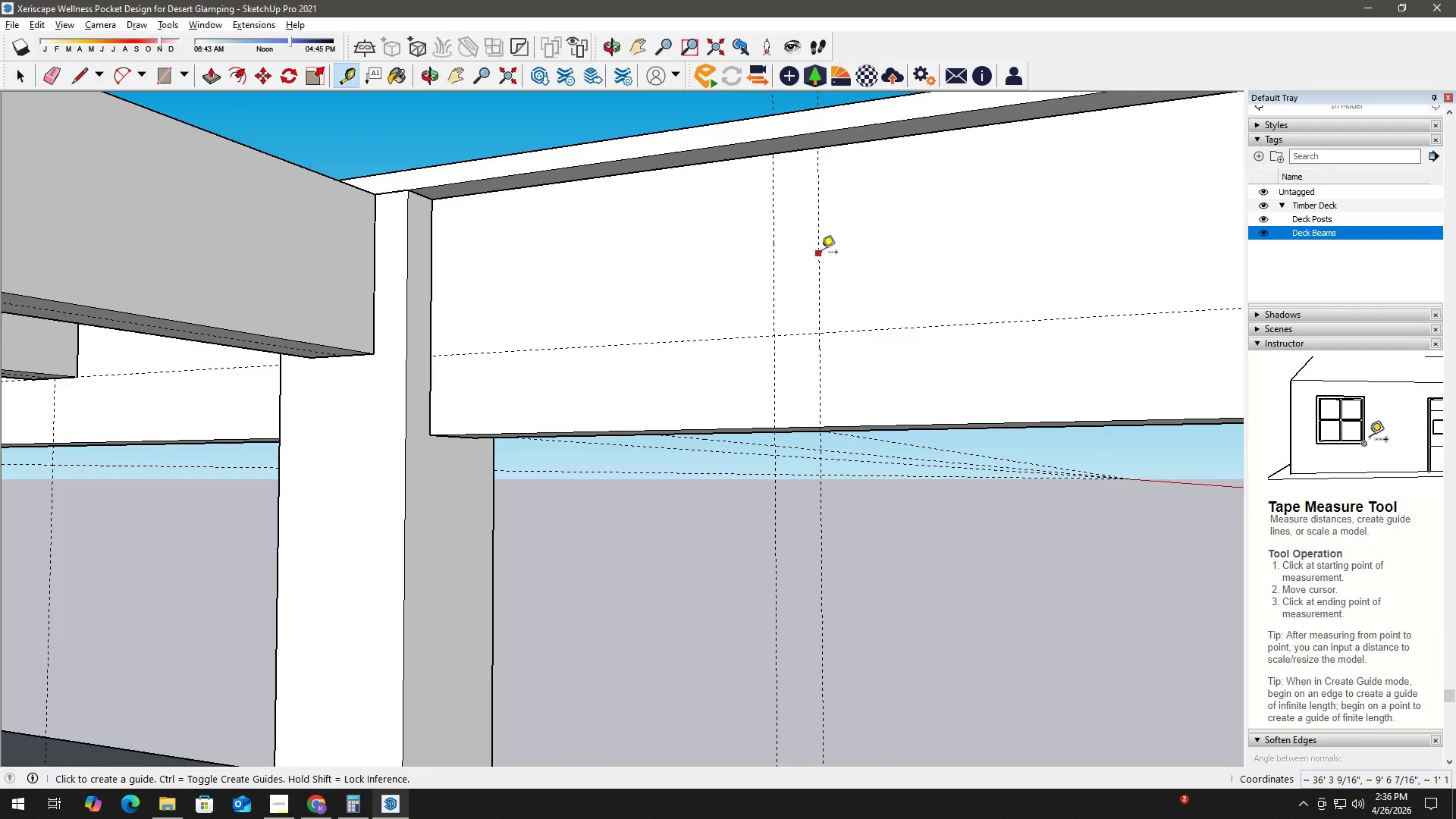 
scroll: coordinate [855, 273], scroll_direction: up, amount: 2.0
 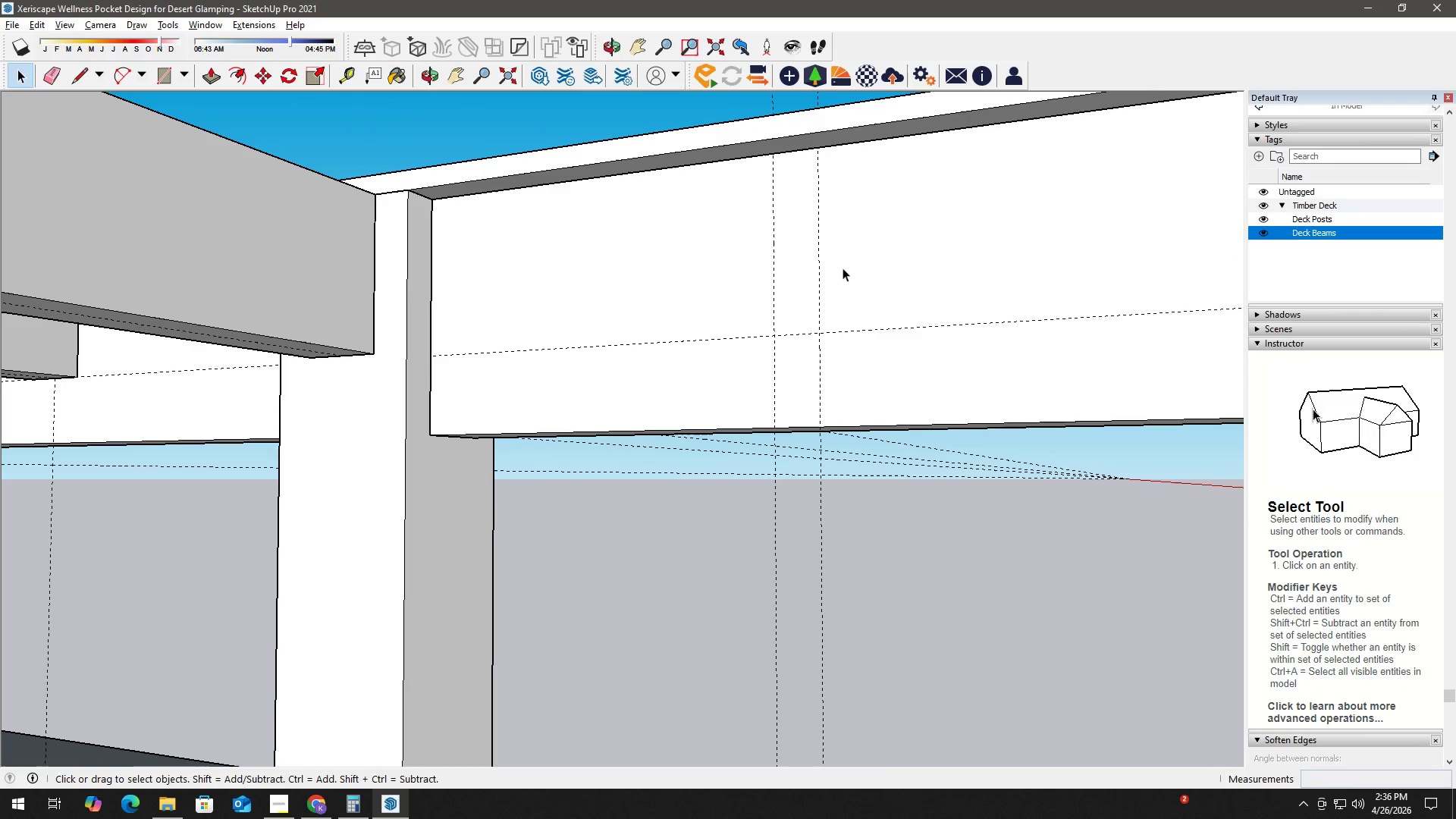 
left_click([821, 253])
 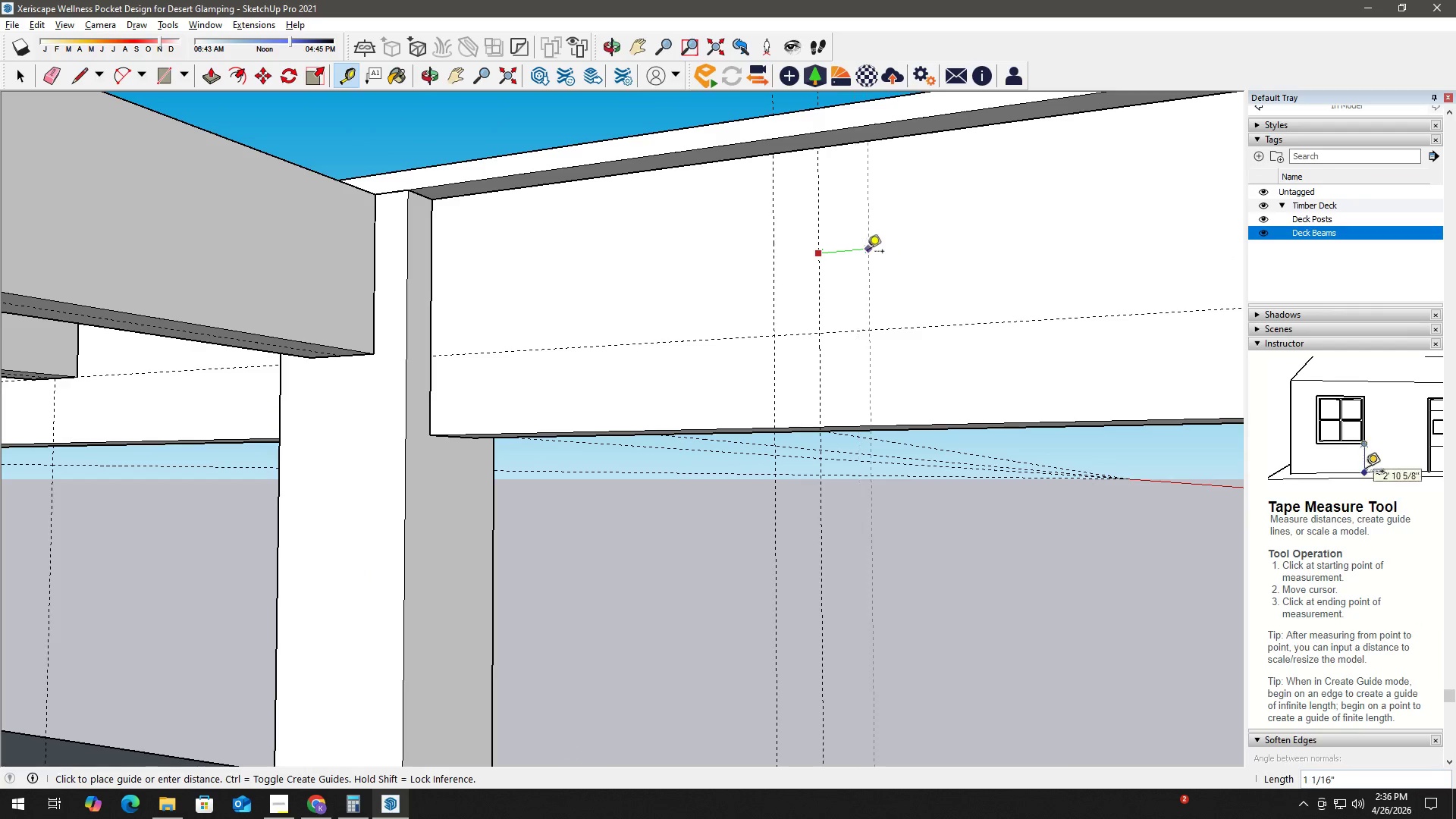 
scroll: coordinate [890, 249], scroll_direction: up, amount: 1.0
 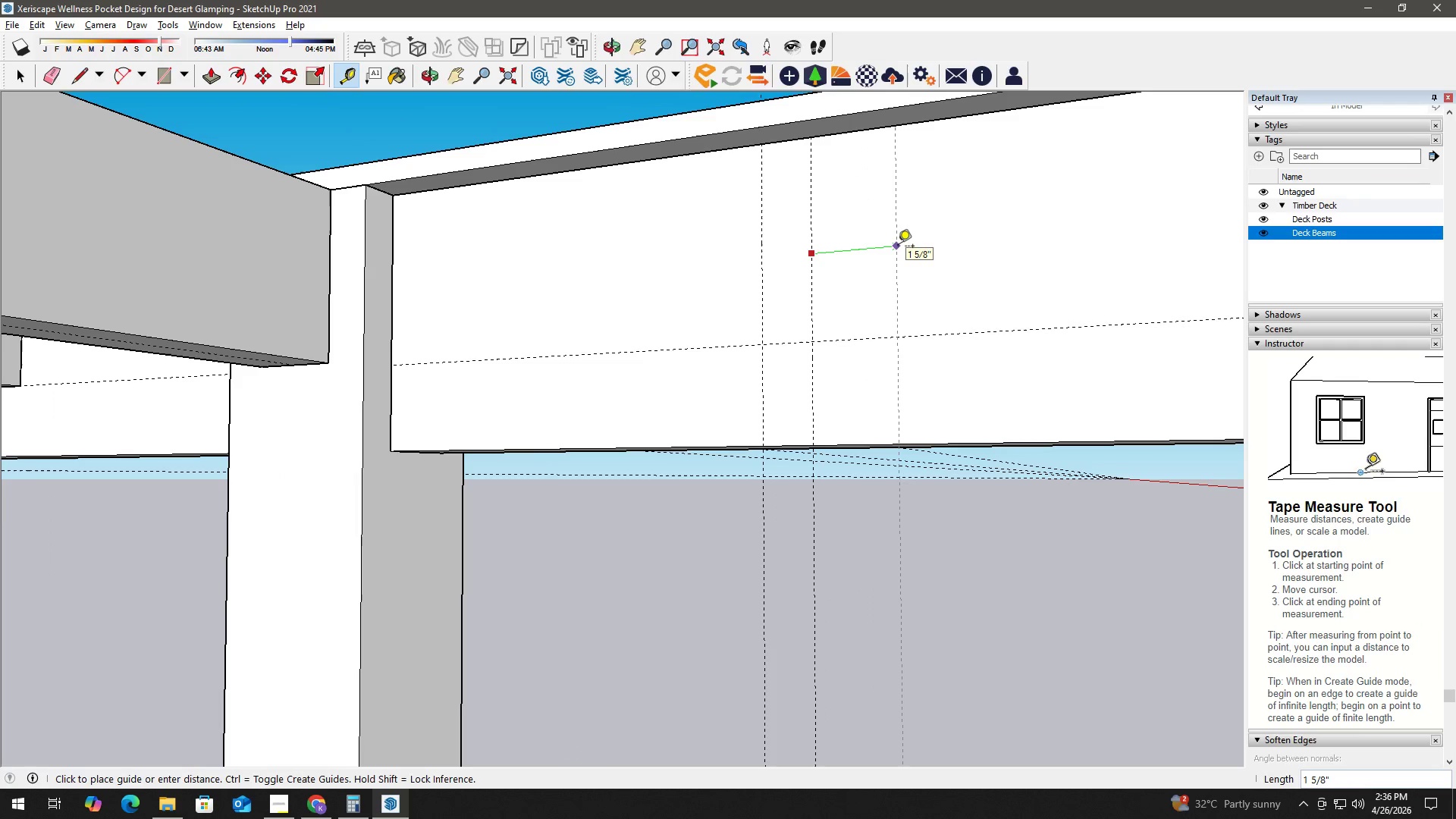 
key(Numpad1)
 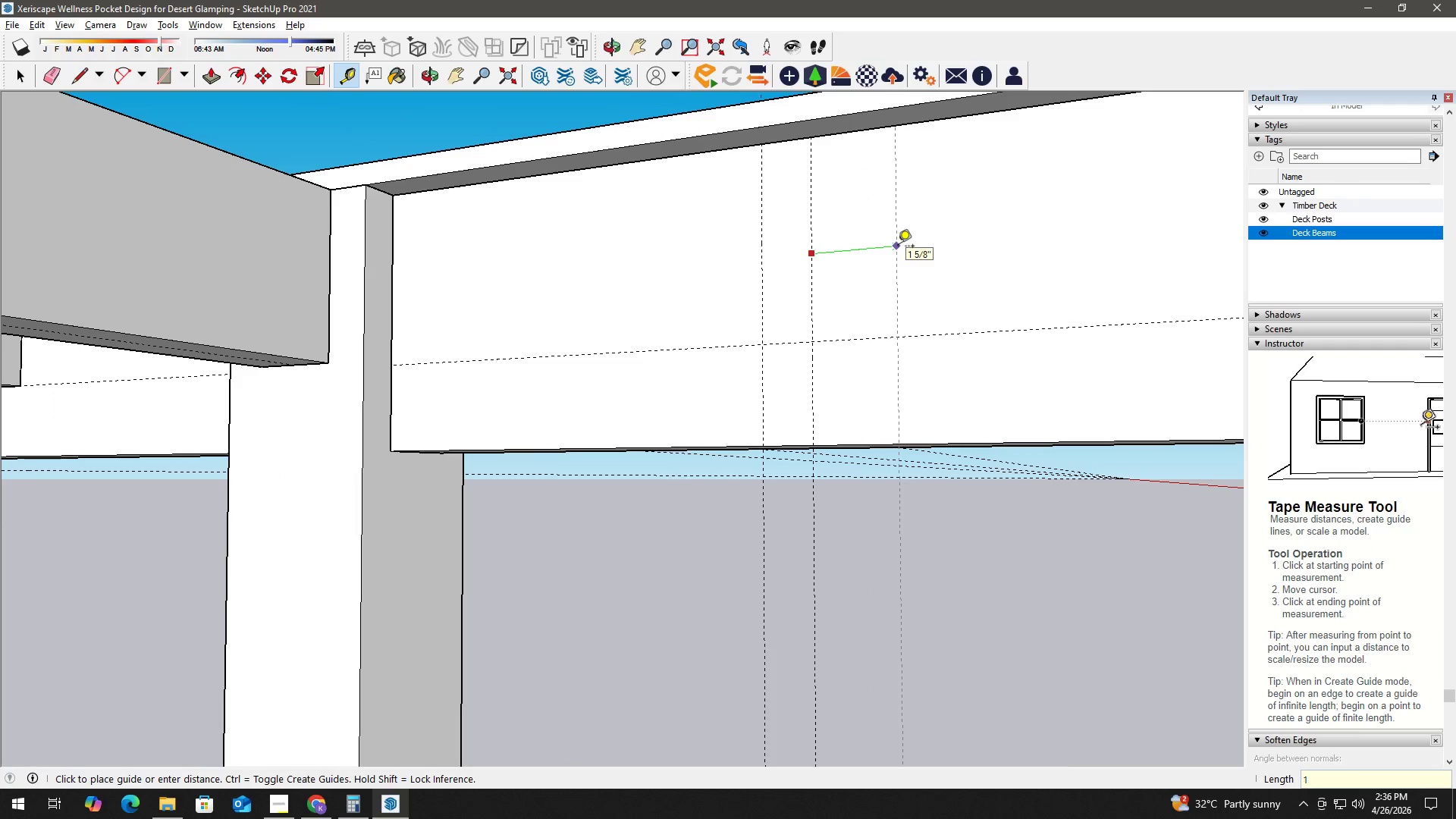 
key(NumpadEnter)
 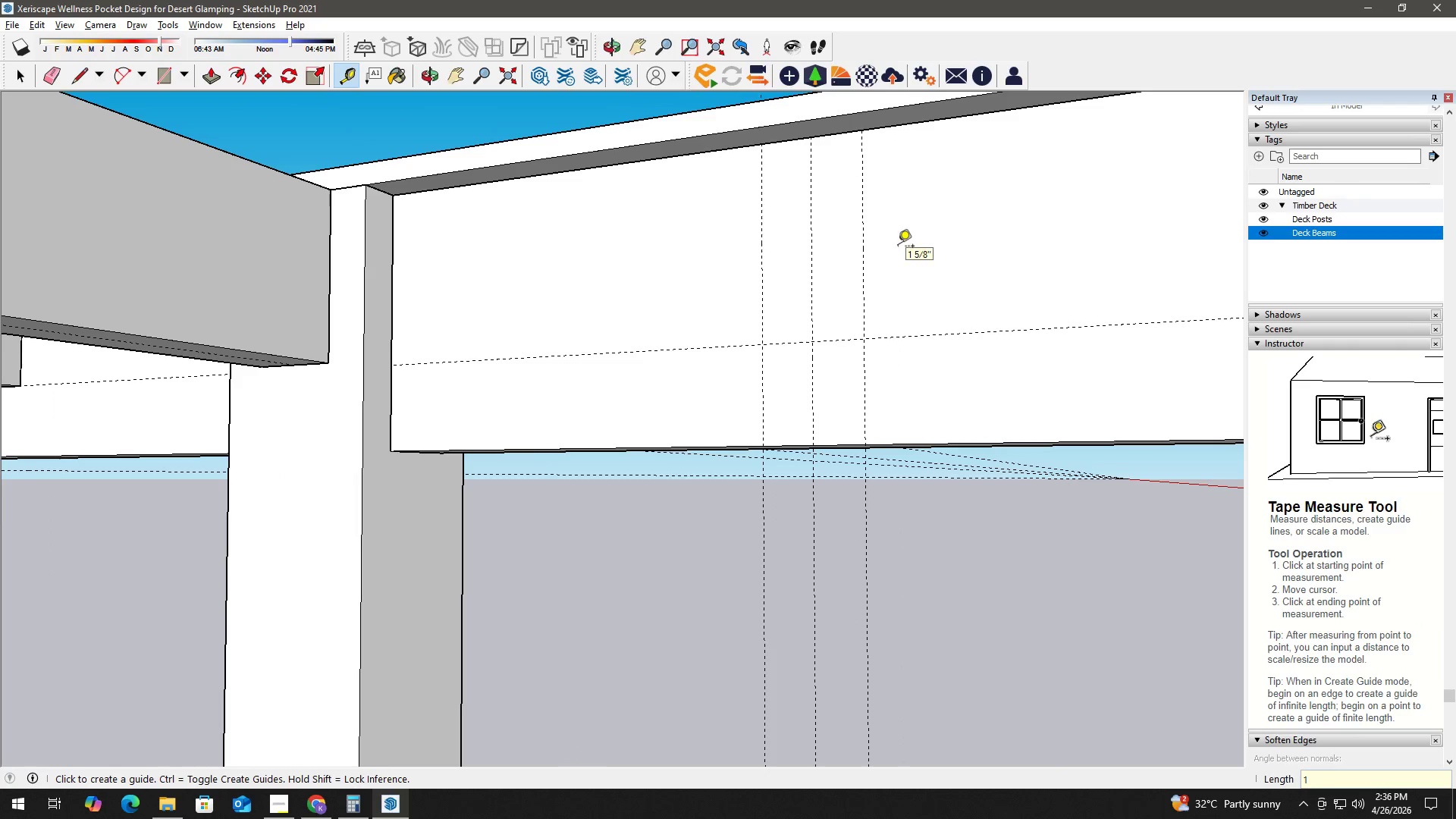 
key(Space)
 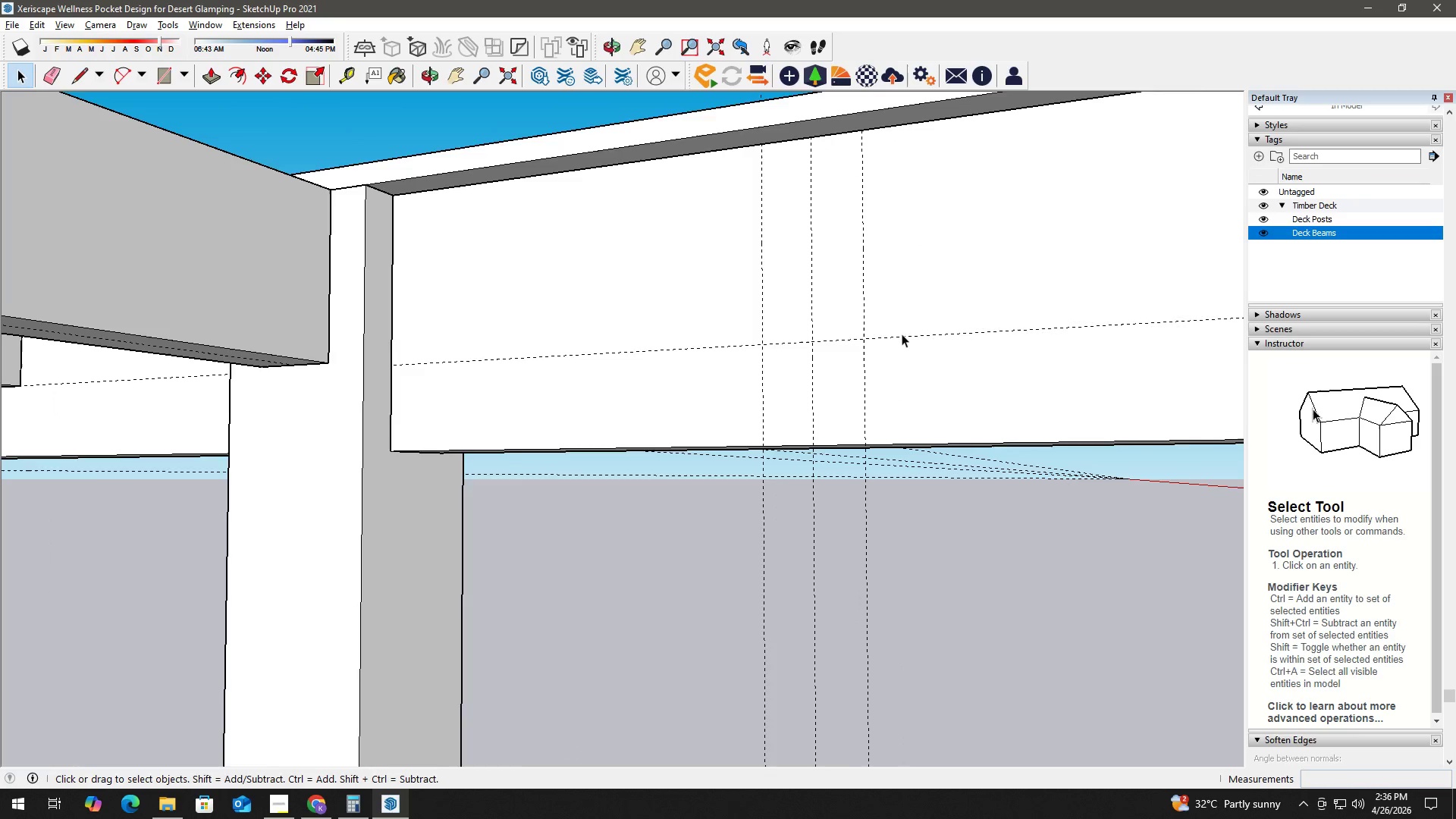 
scroll: coordinate [877, 391], scroll_direction: down, amount: 2.0